 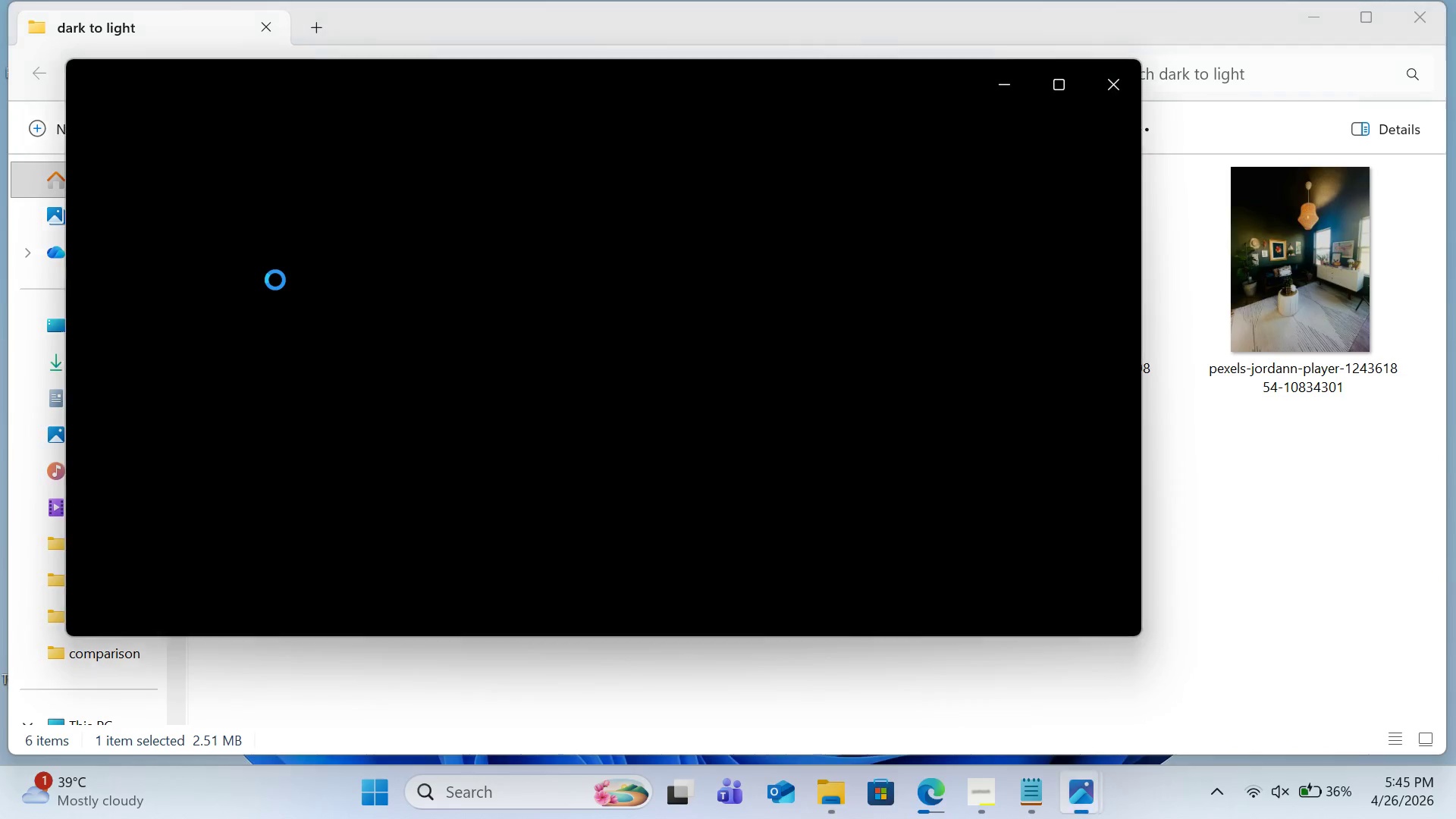 
left_click([703, 397])
 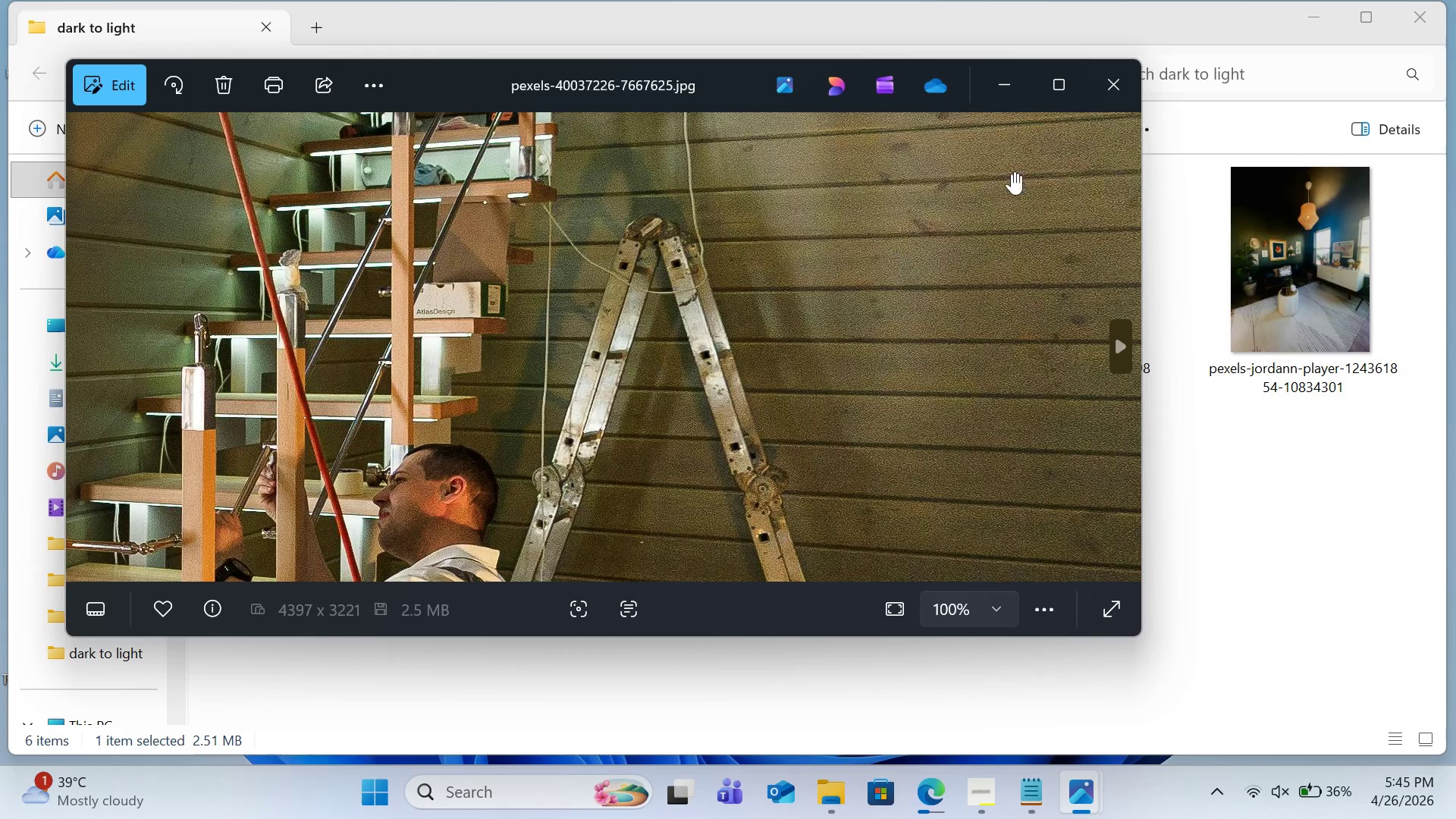 
left_click([1122, 93])
 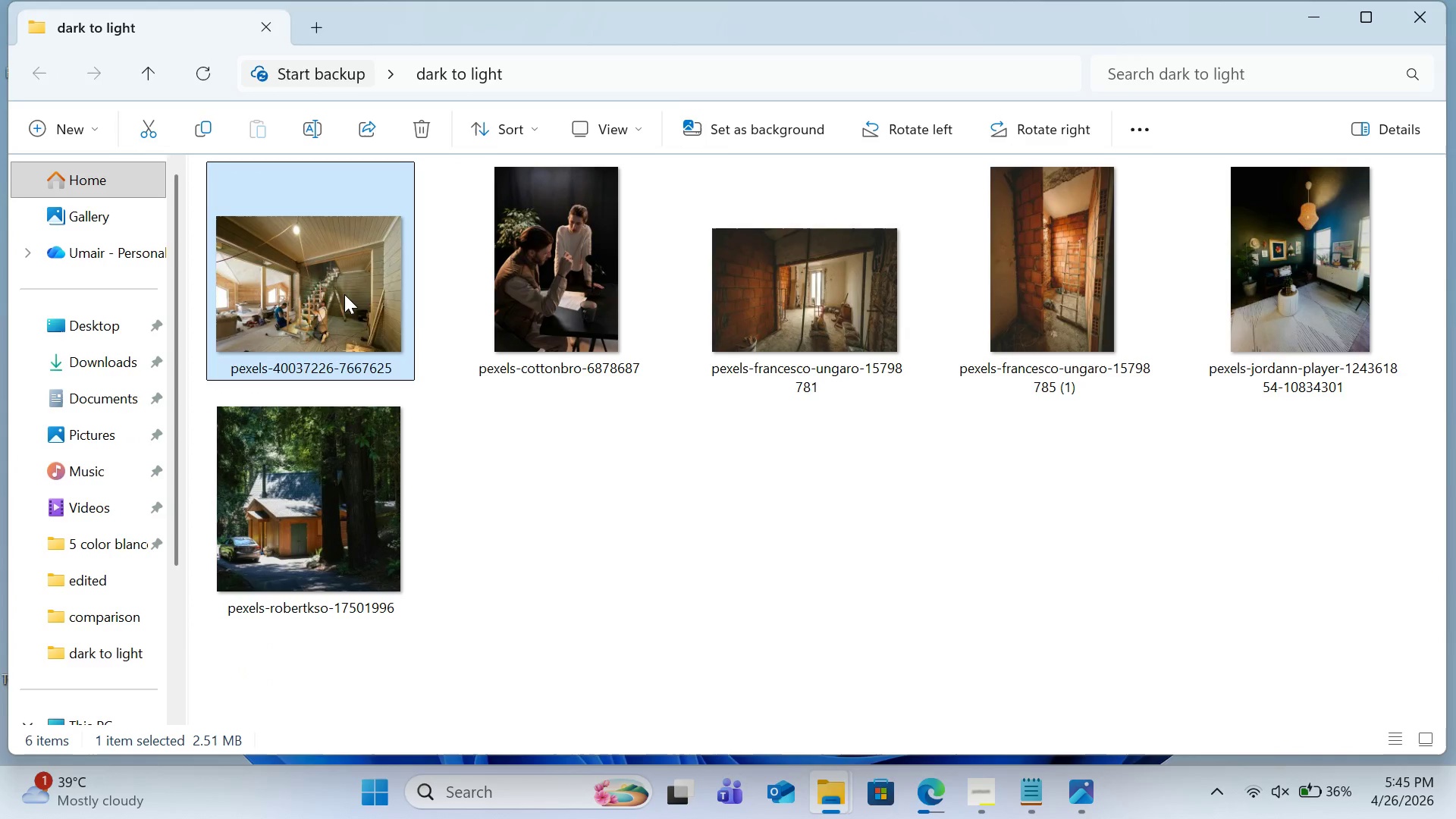 
key(Delete)
 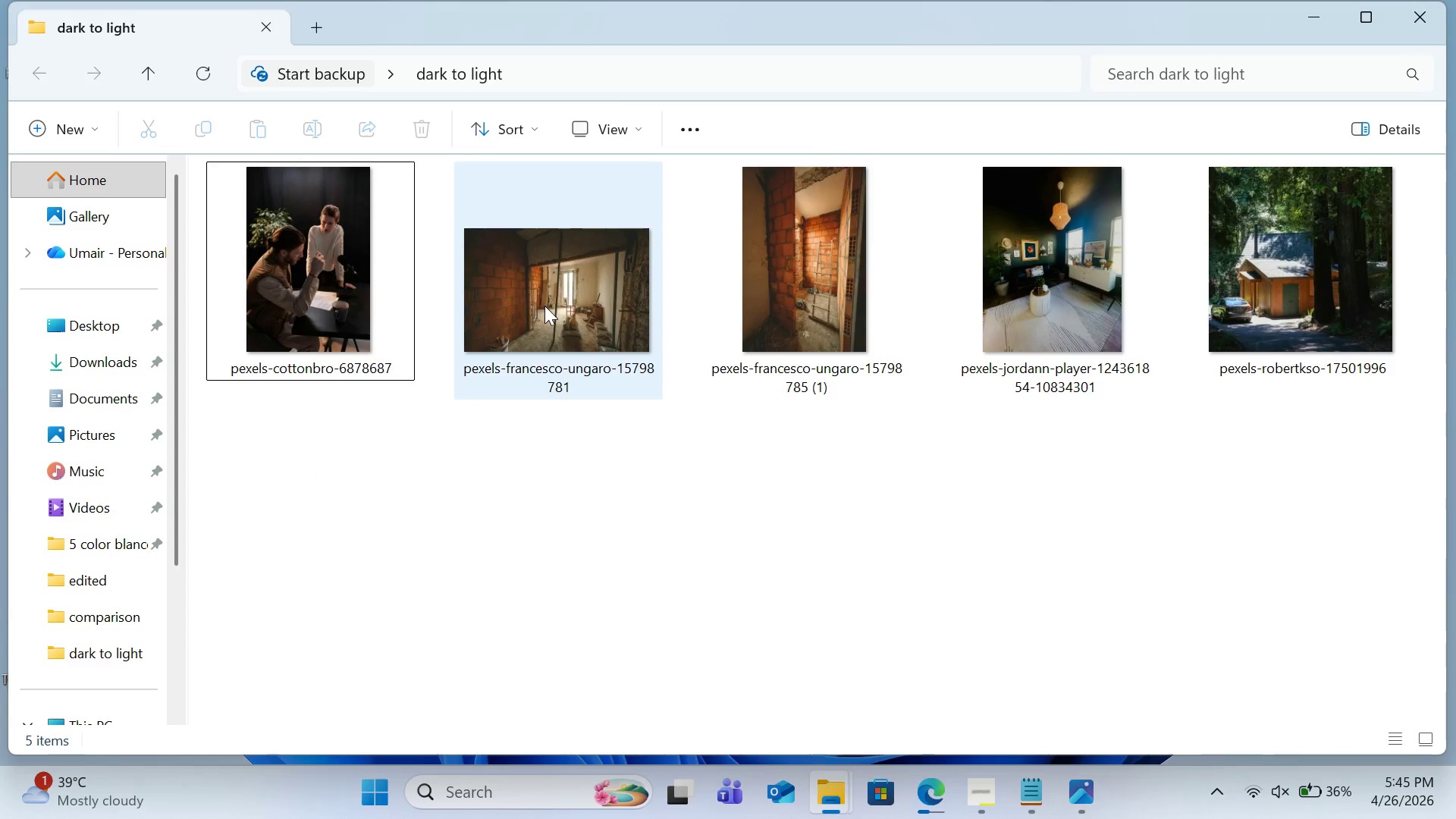 
double_click([544, 306])
 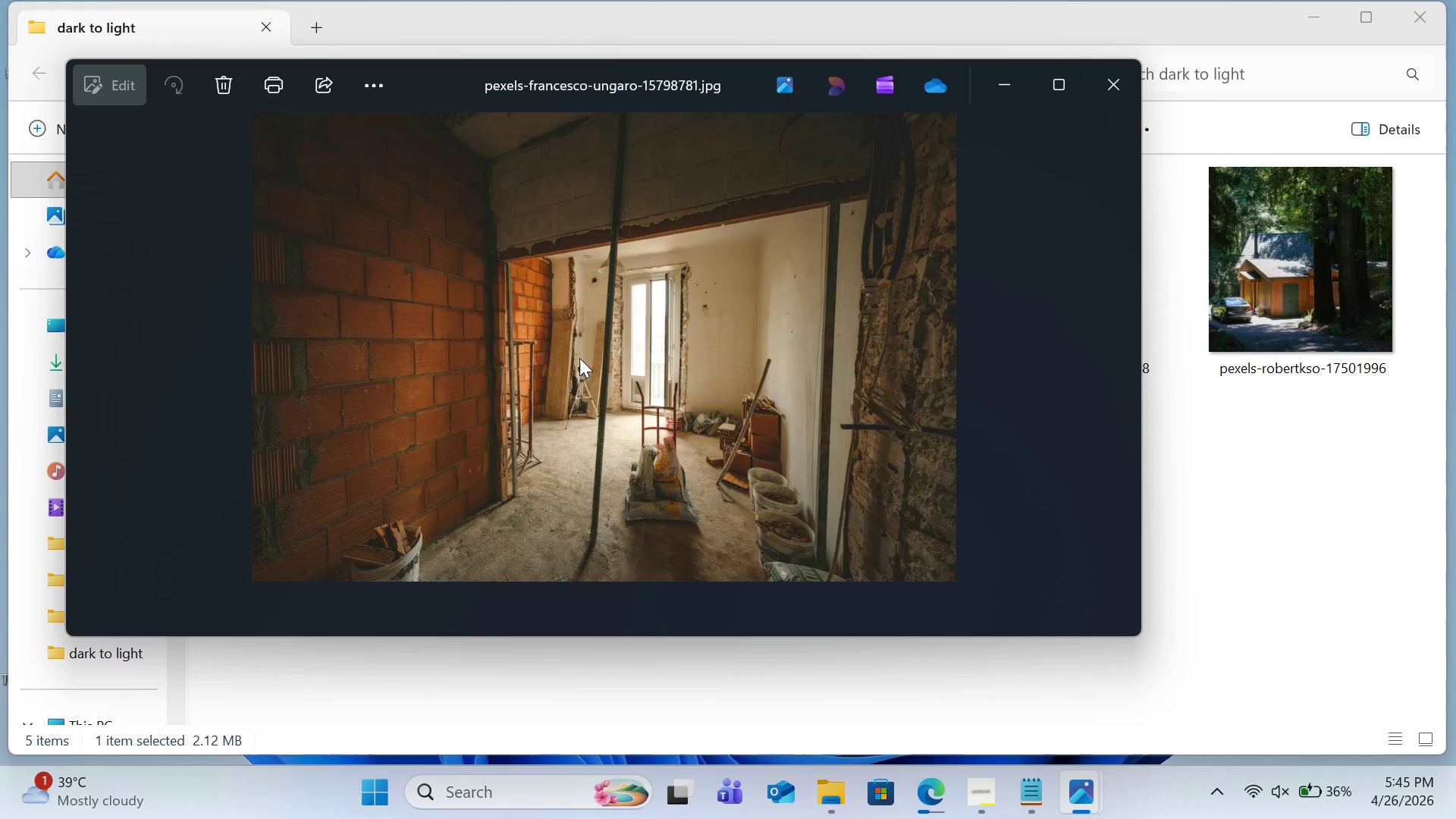 
double_click([579, 358])
 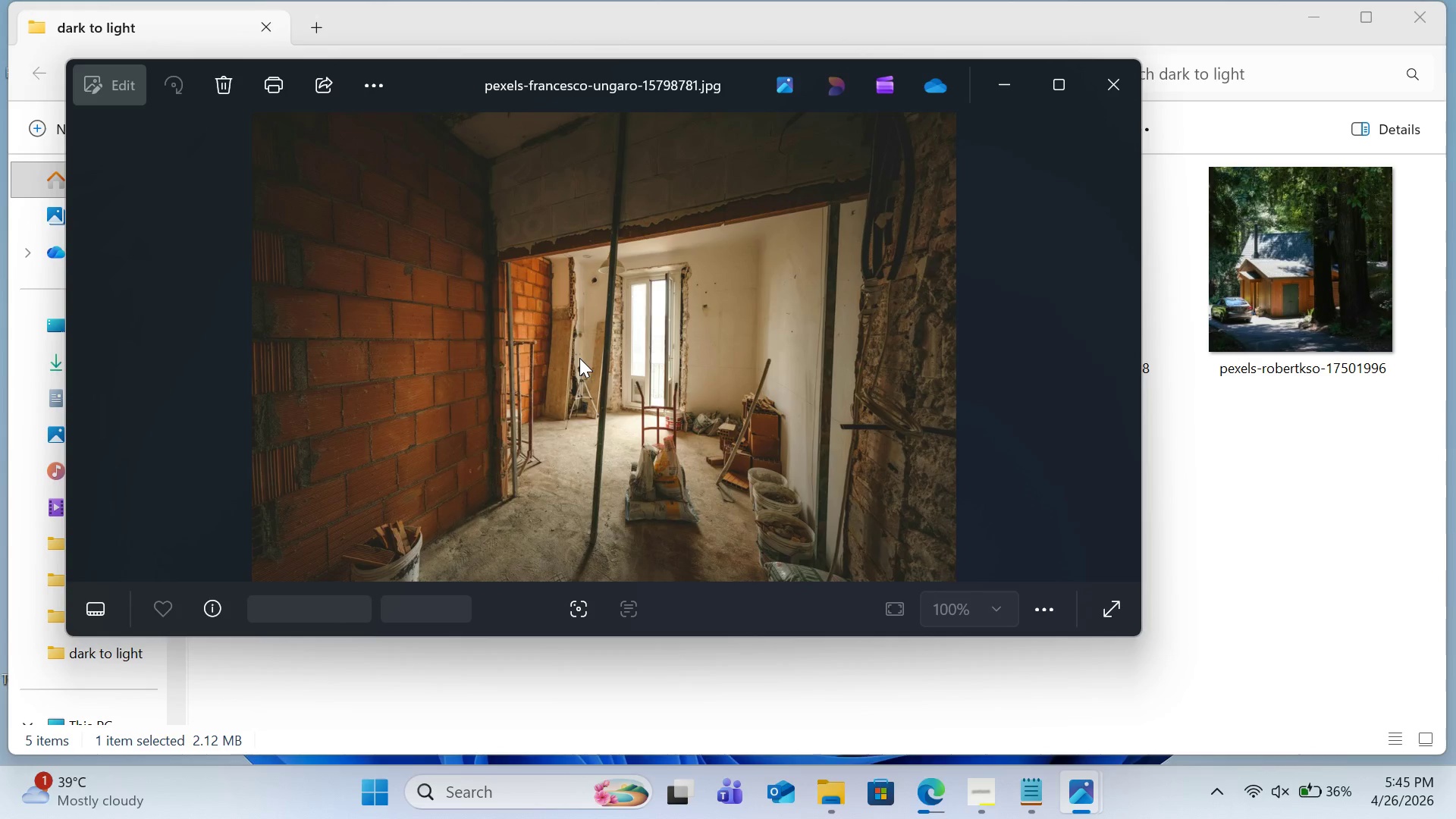 
double_click([579, 358])
 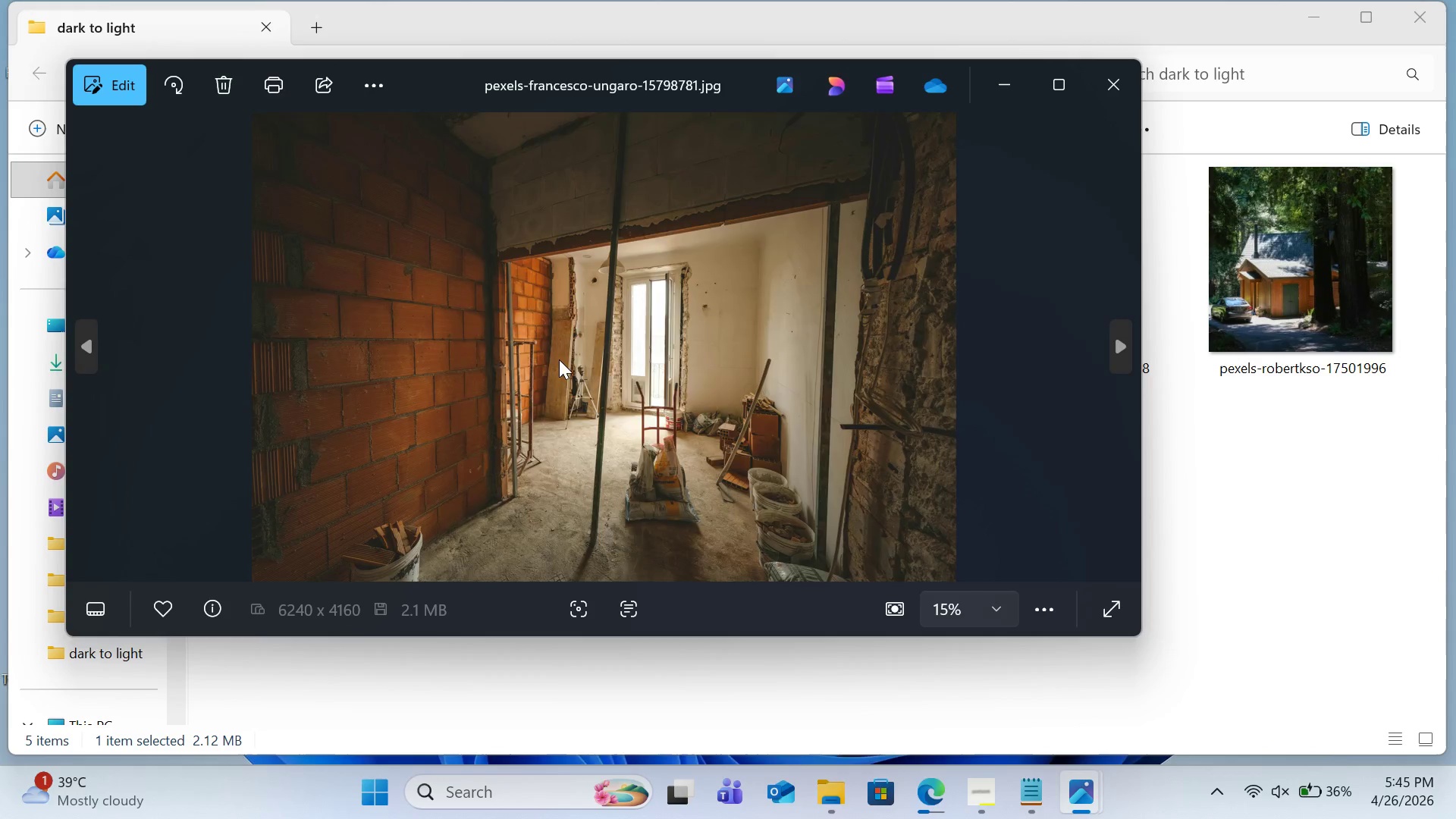 
double_click([559, 359])
 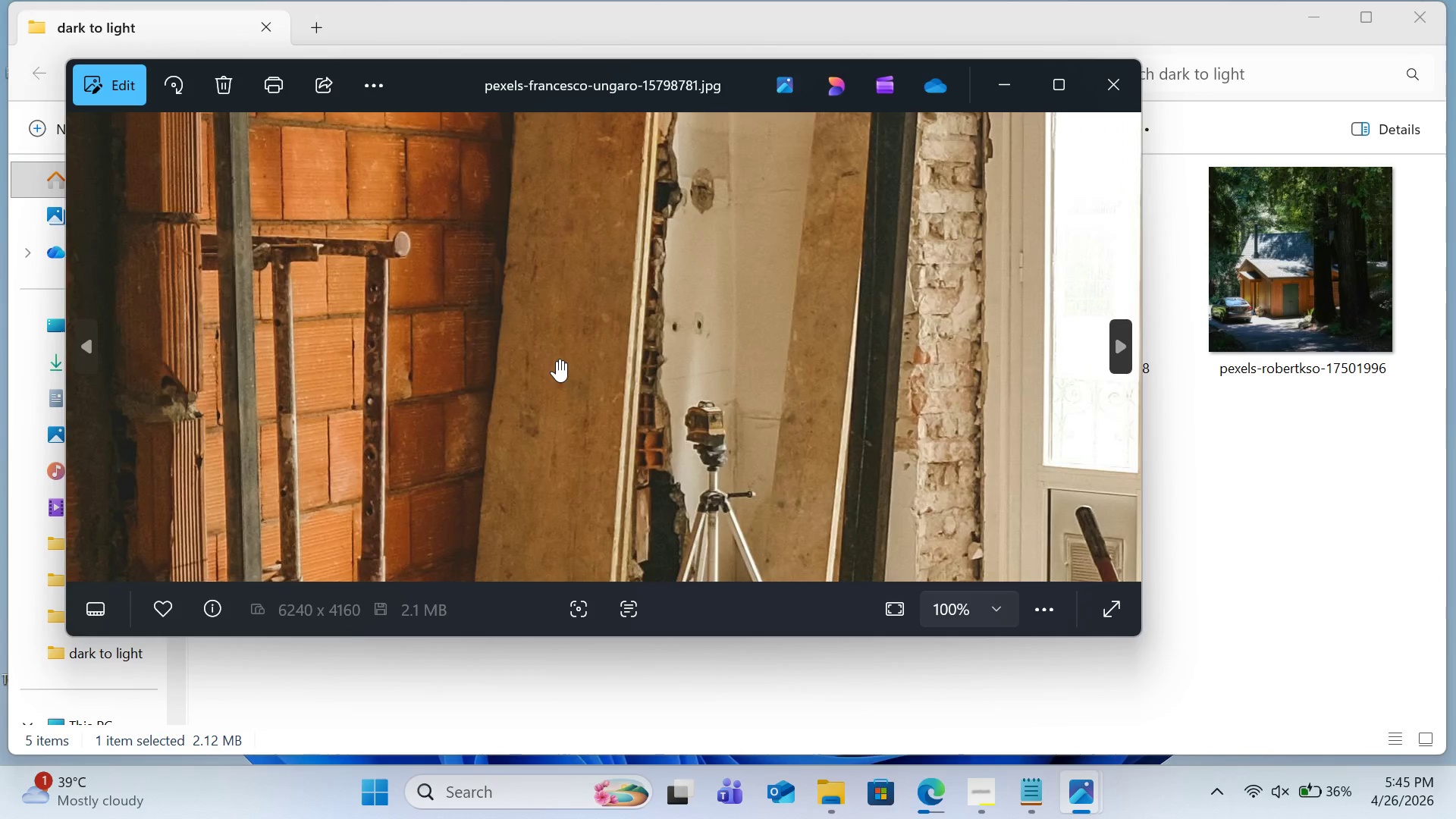 
double_click([557, 360])
 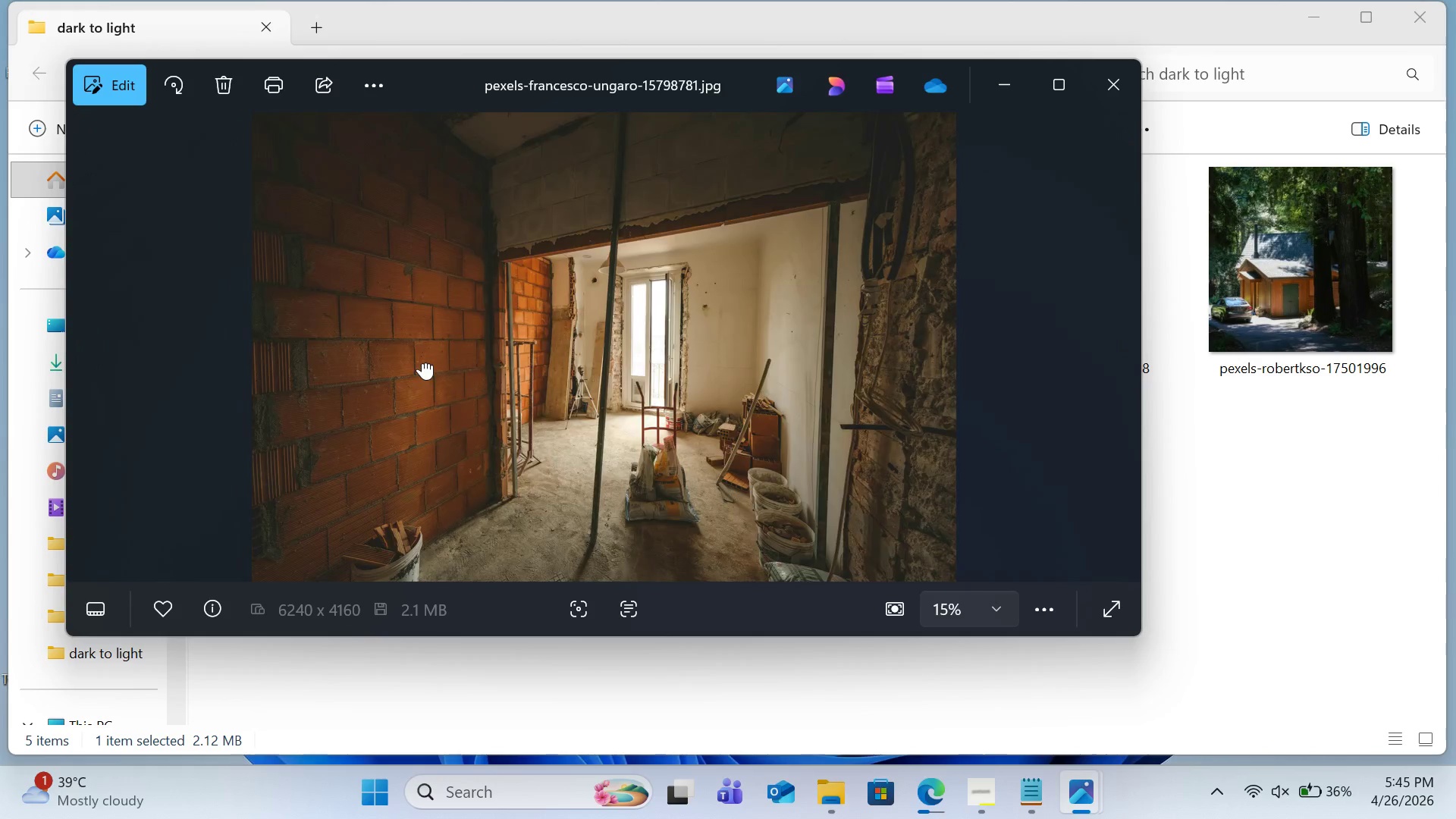 
double_click([422, 362])
 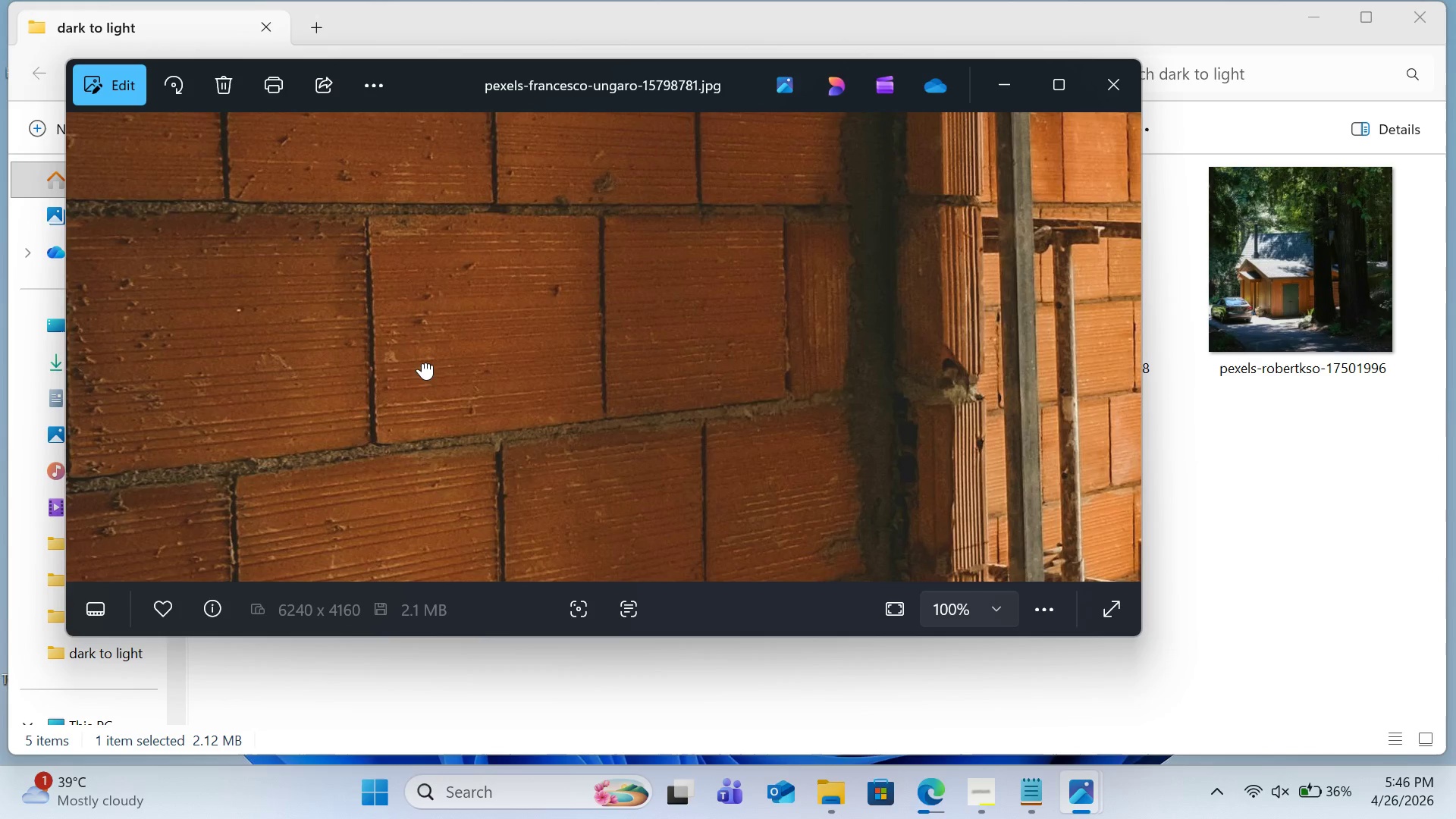 
double_click([422, 362])
 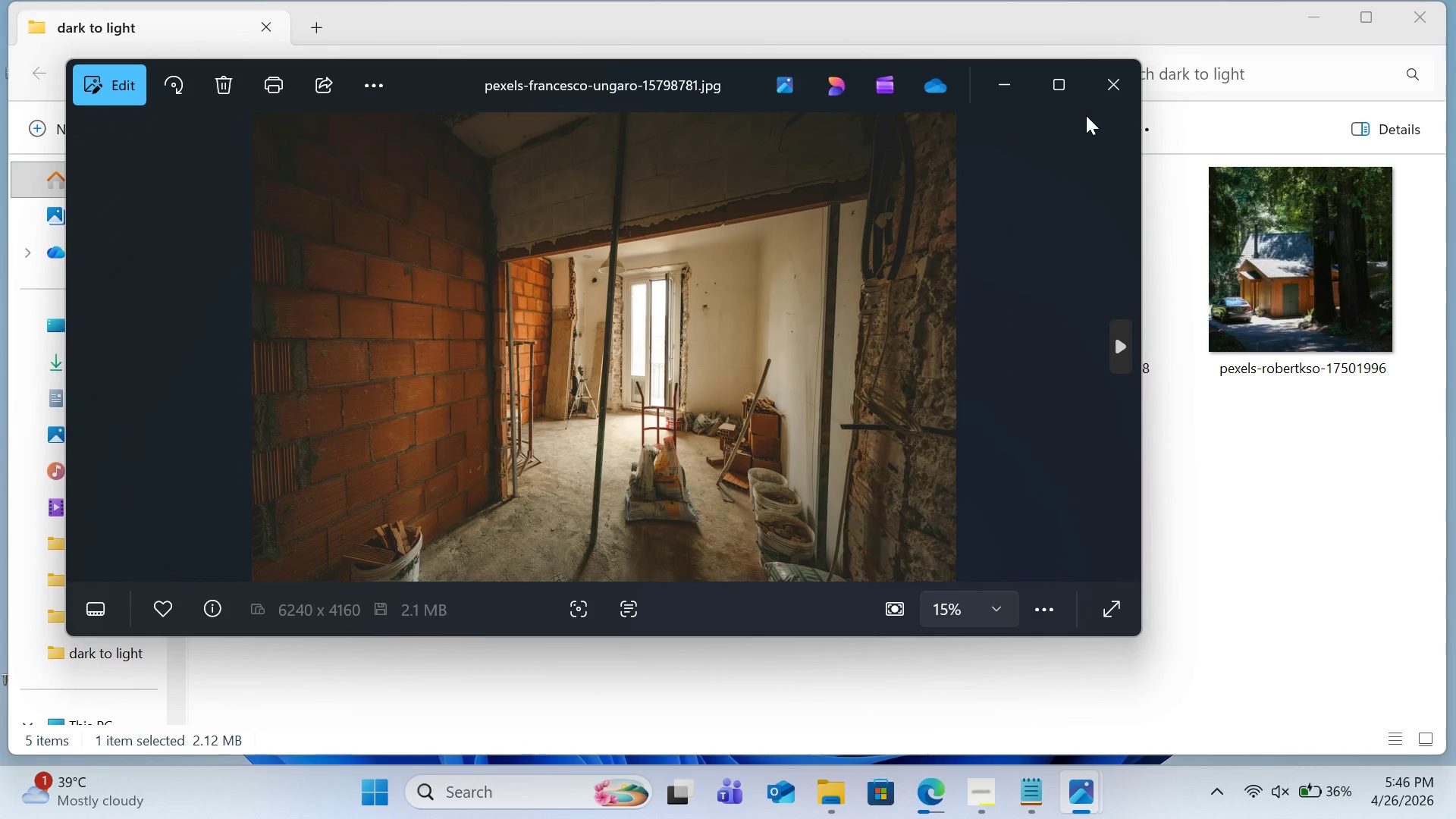 
left_click([1097, 99])
 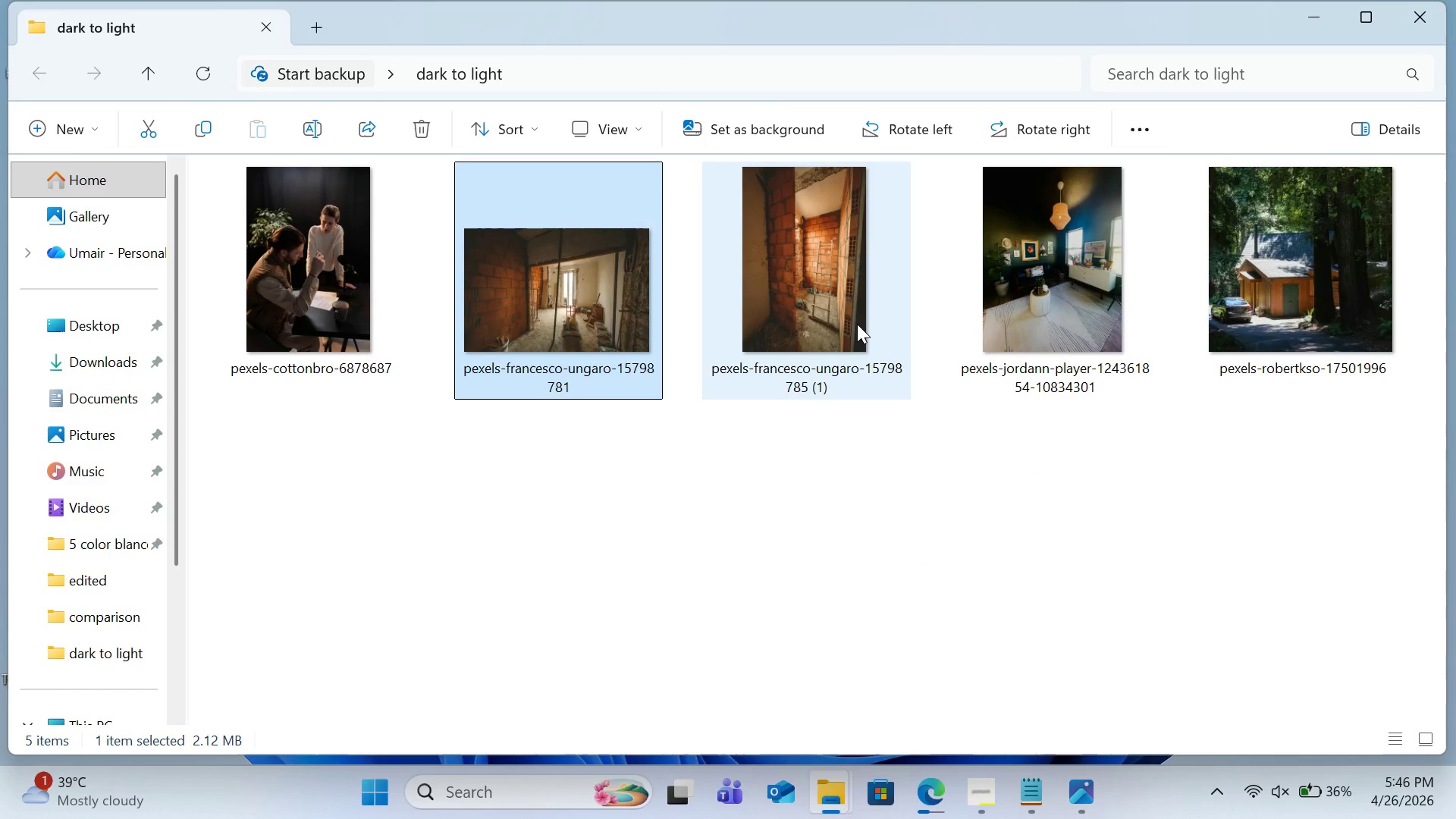 
left_click([857, 324])
 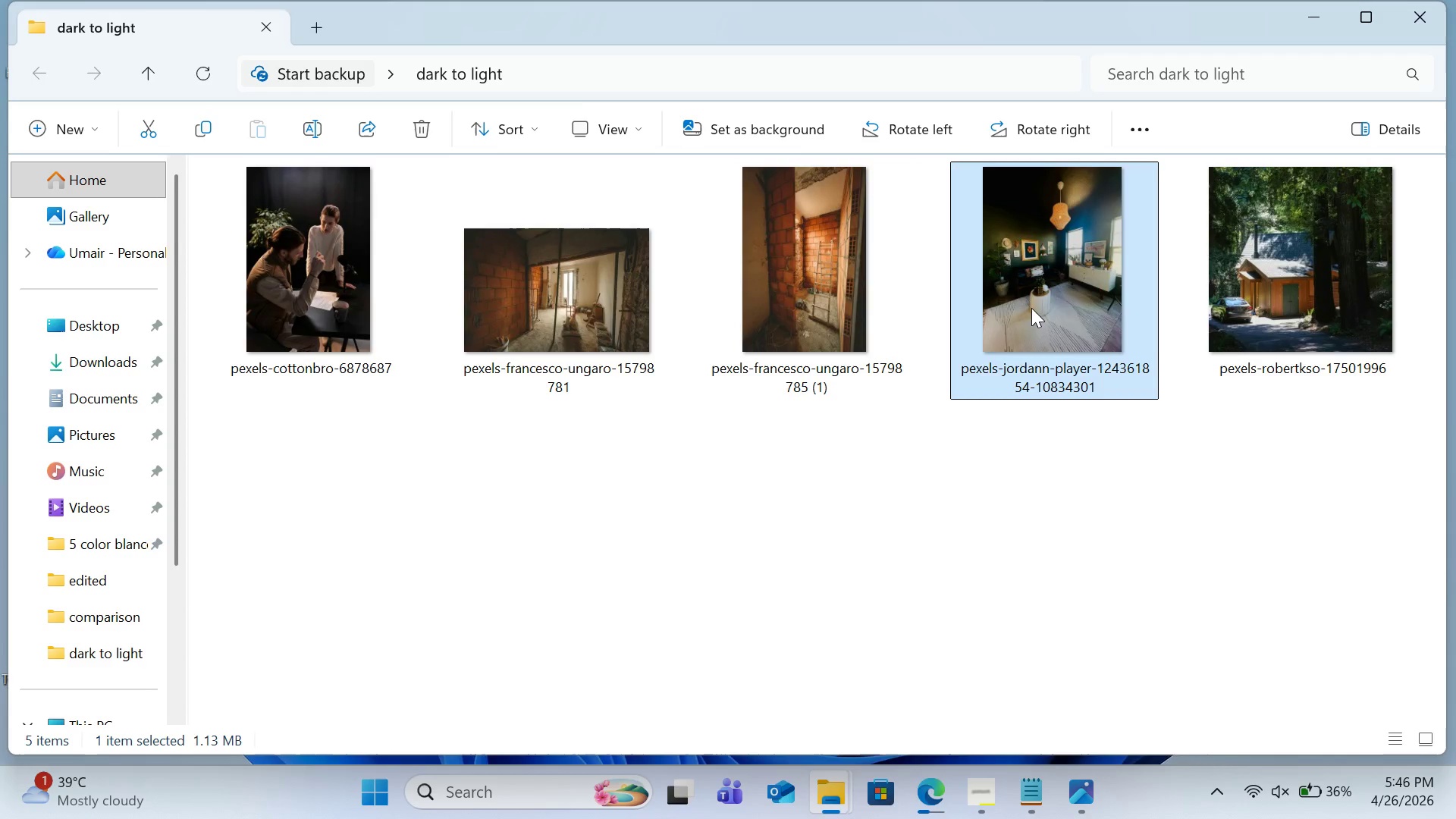 
double_click([1031, 308])
 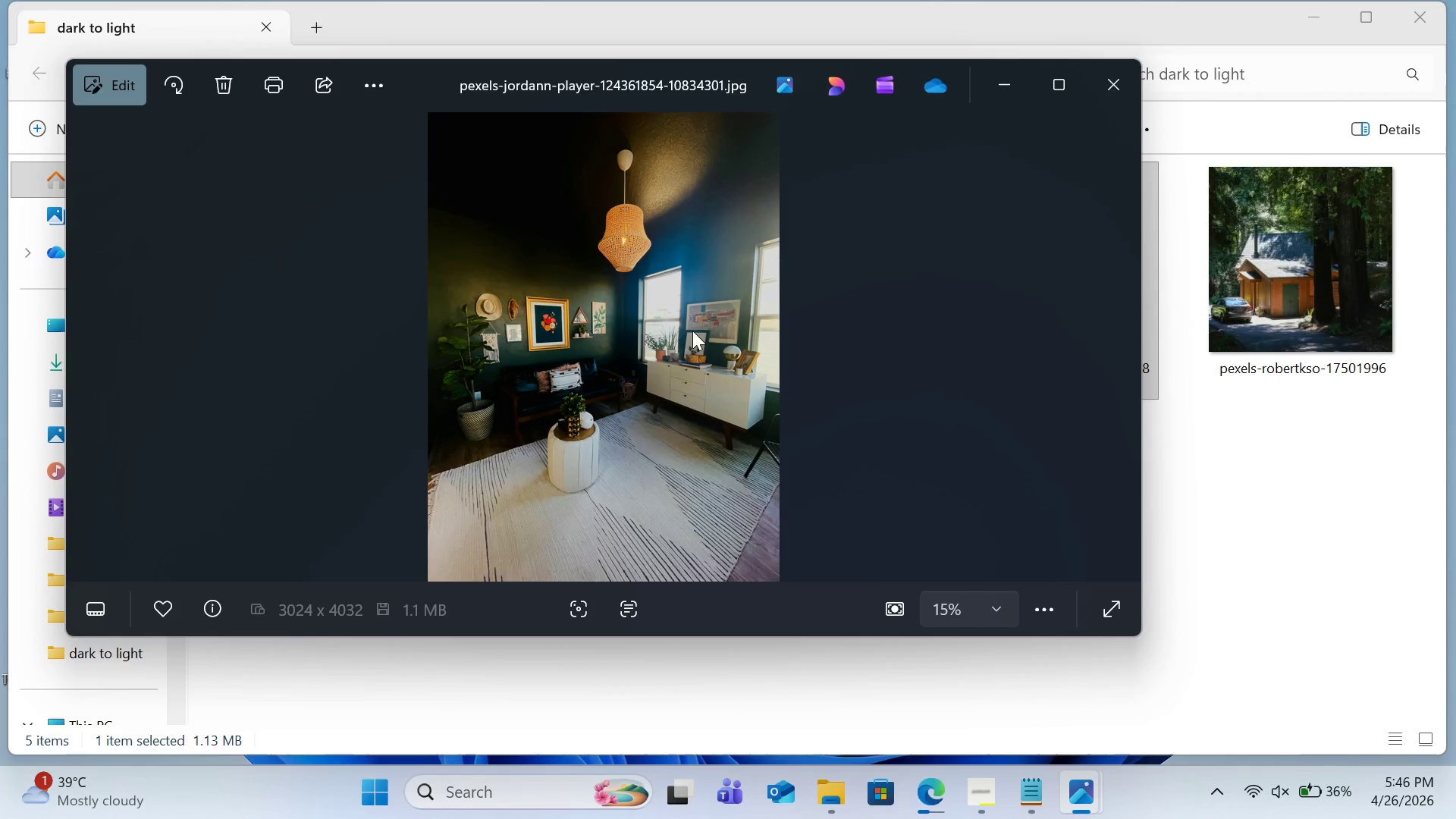 
double_click([688, 331])
 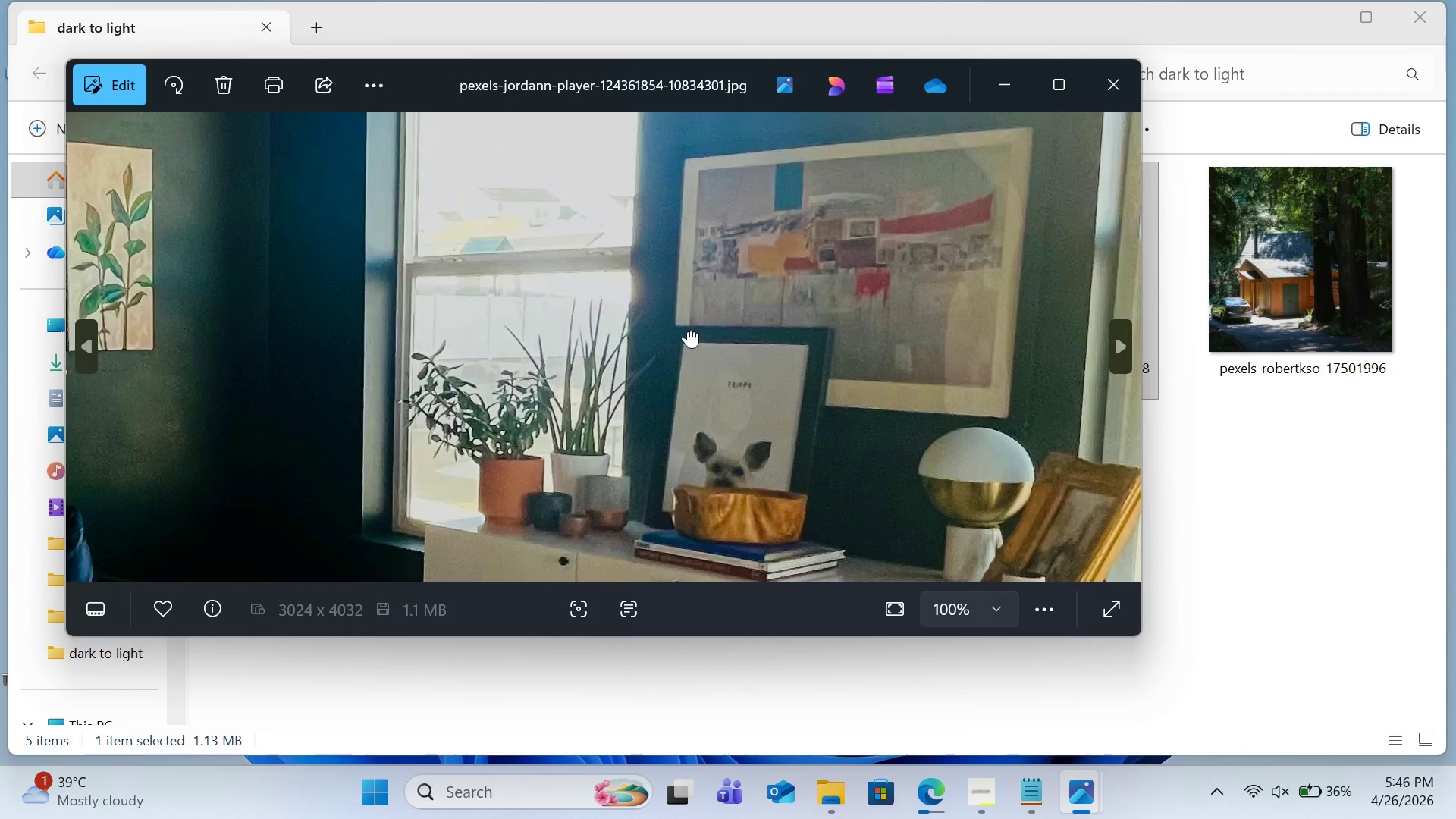 
double_click([688, 331])
 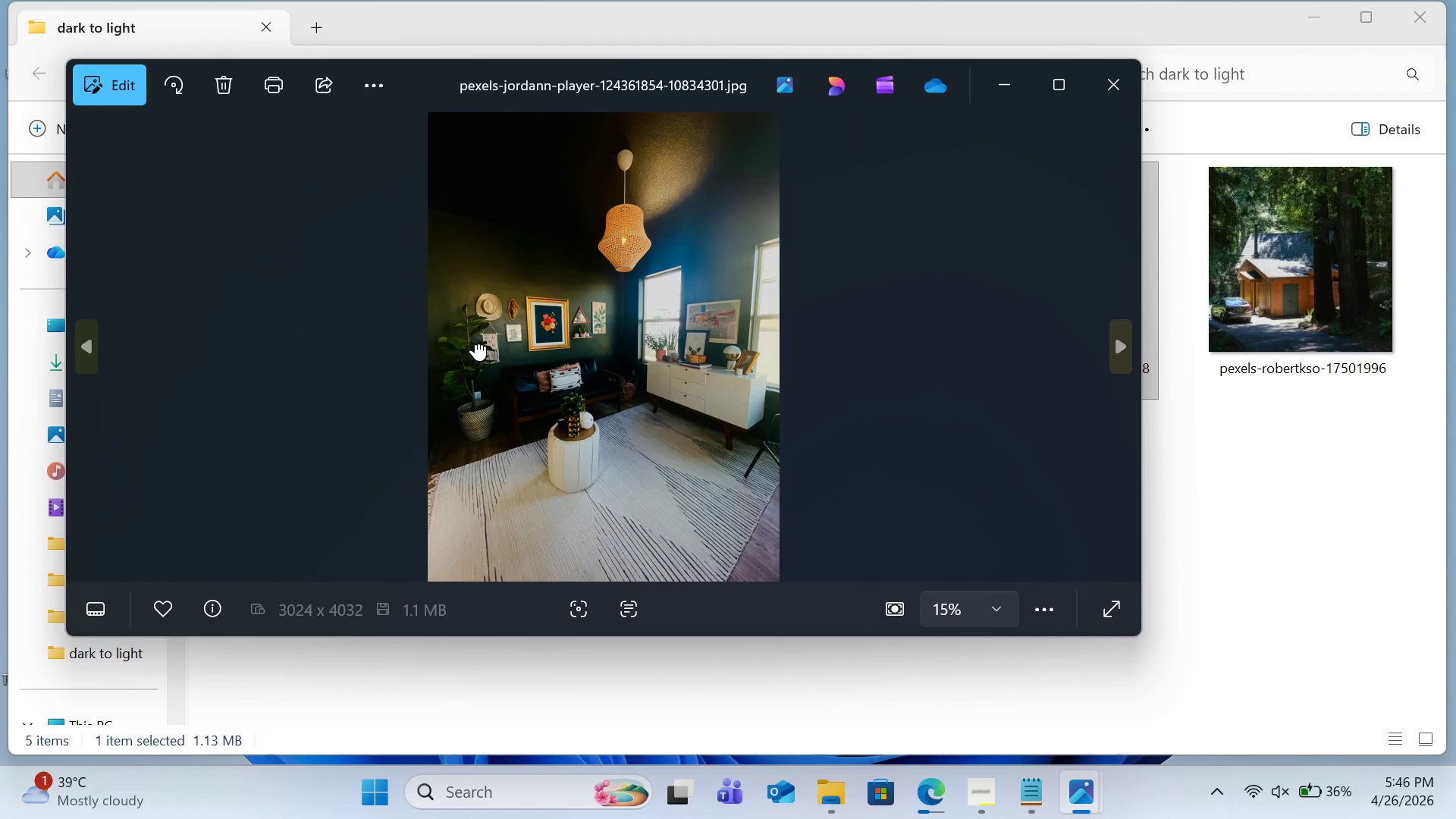 
double_click([475, 343])
 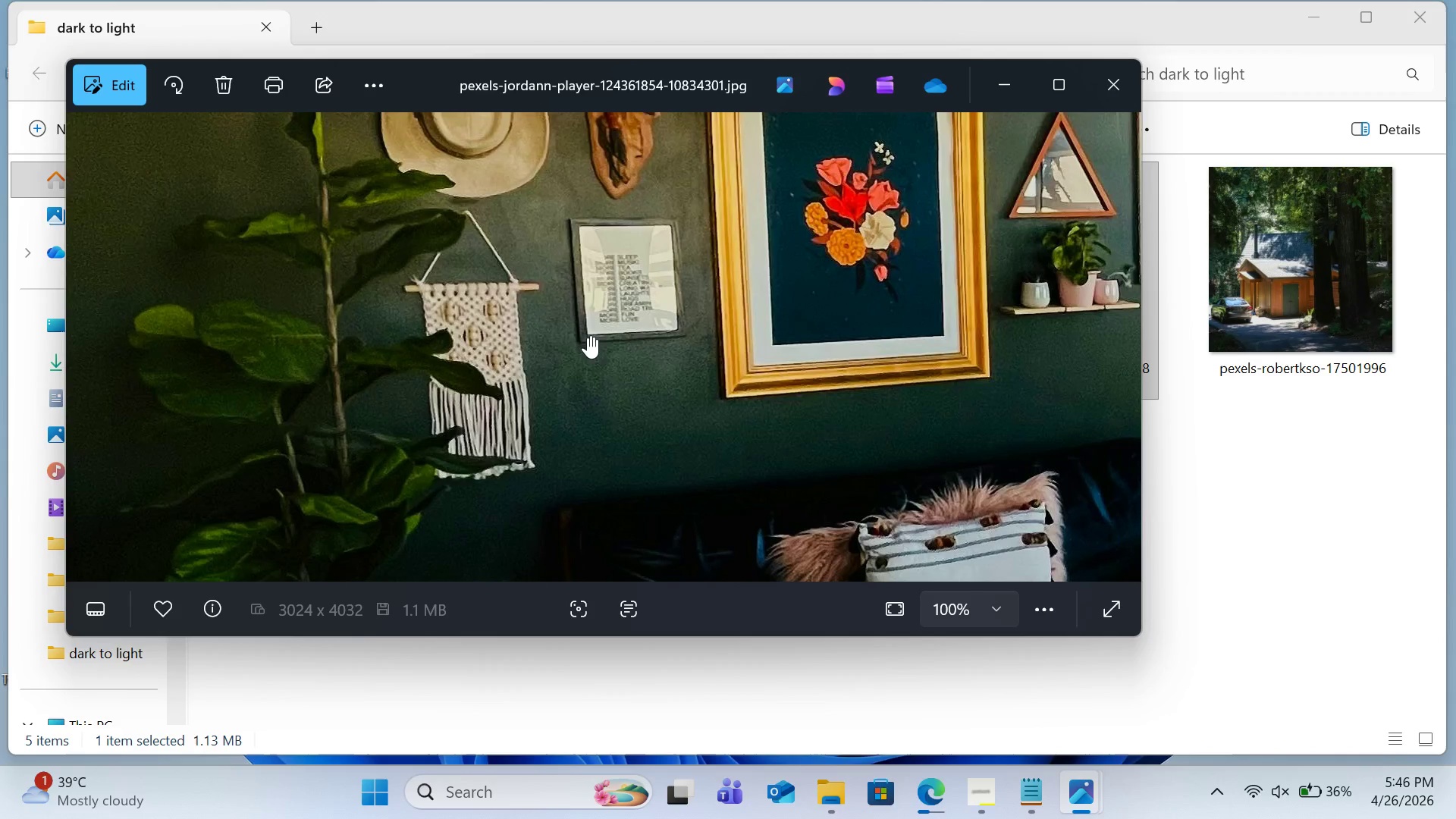 
double_click([588, 337])
 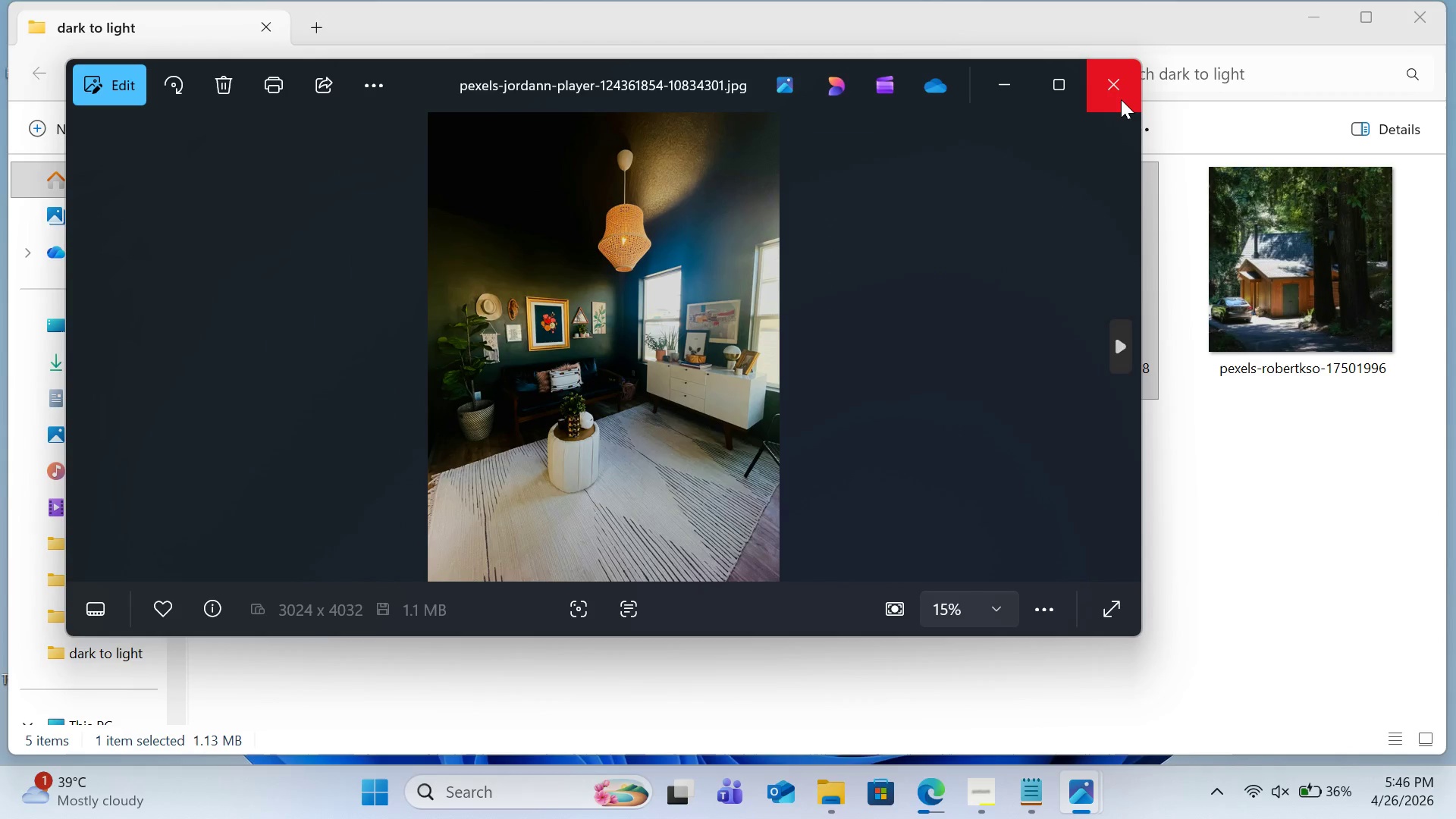 
left_click([1121, 97])
 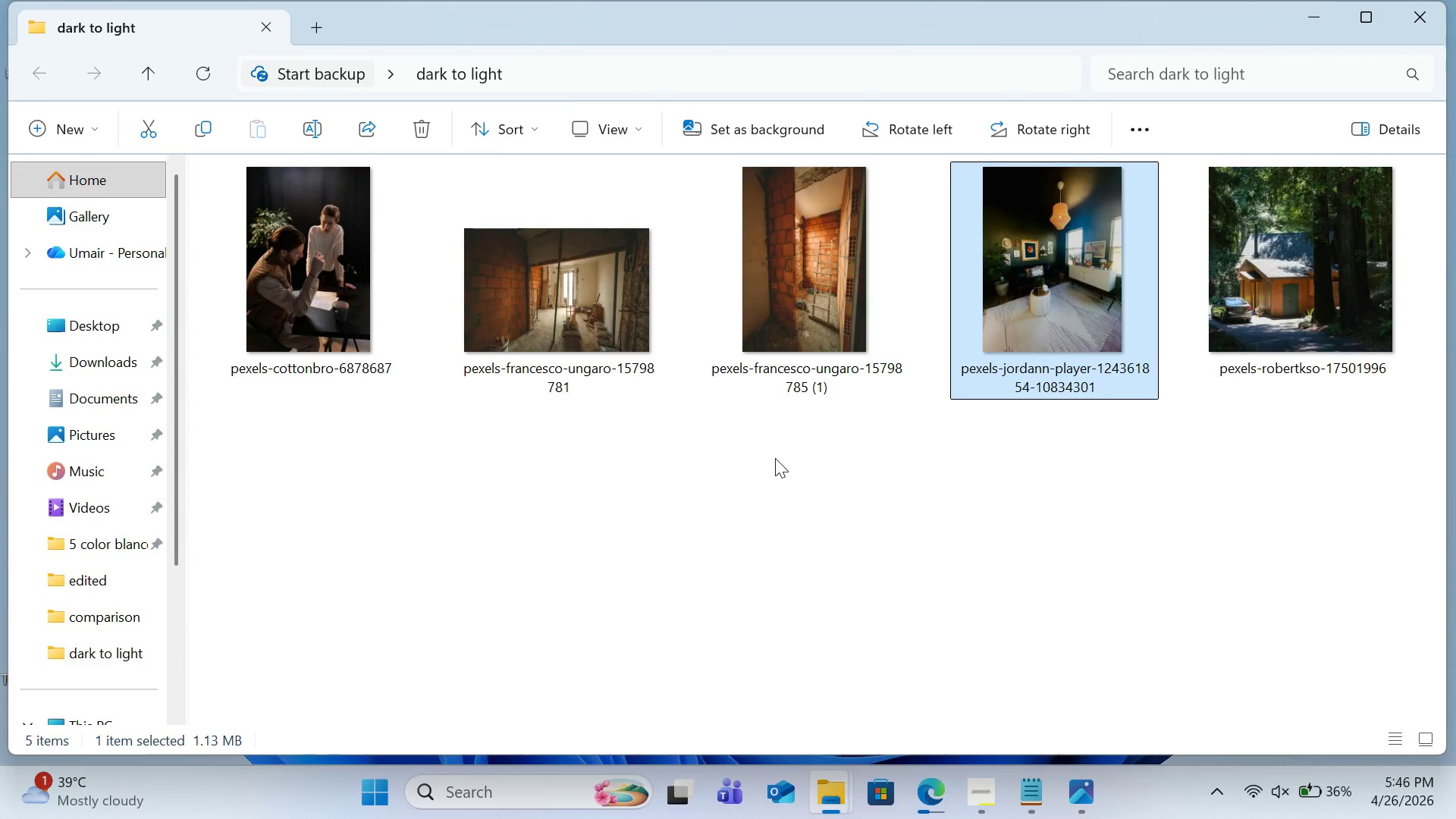 
left_click_drag(start_coordinate=[775, 507], to_coordinate=[526, 274])
 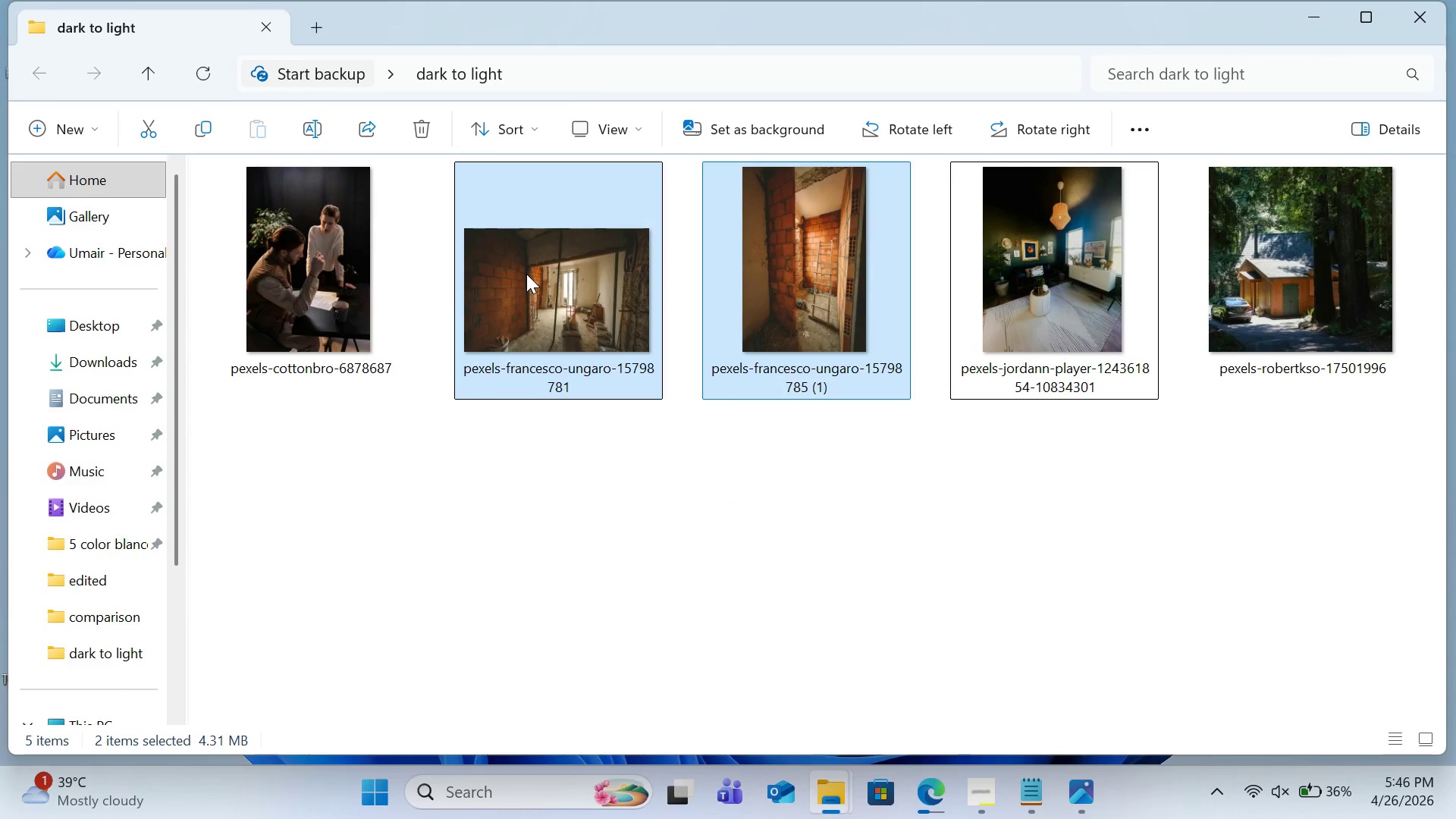 
key(Delete)
 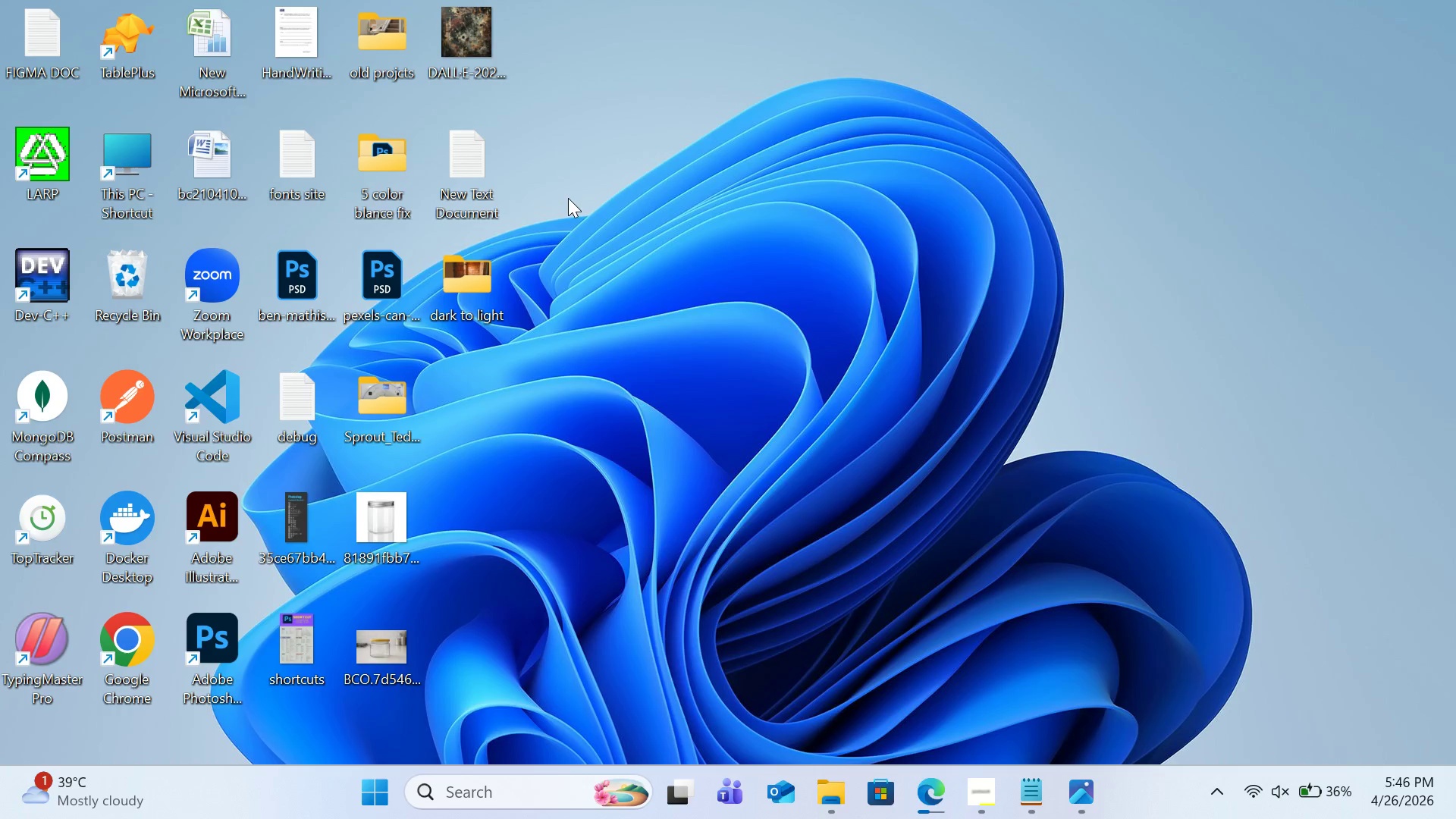 
left_click([833, 790])
 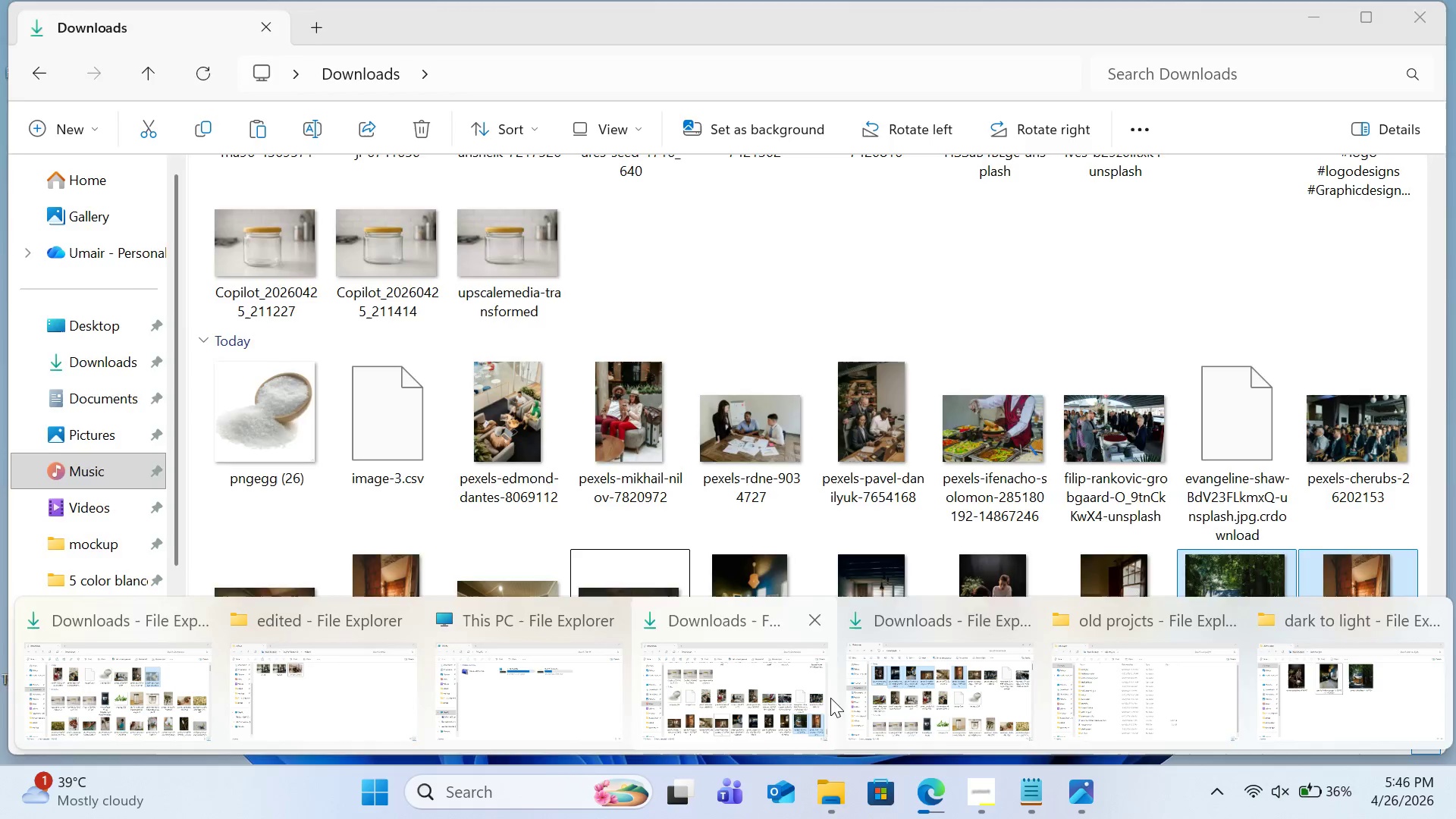 
left_click([874, 673])
 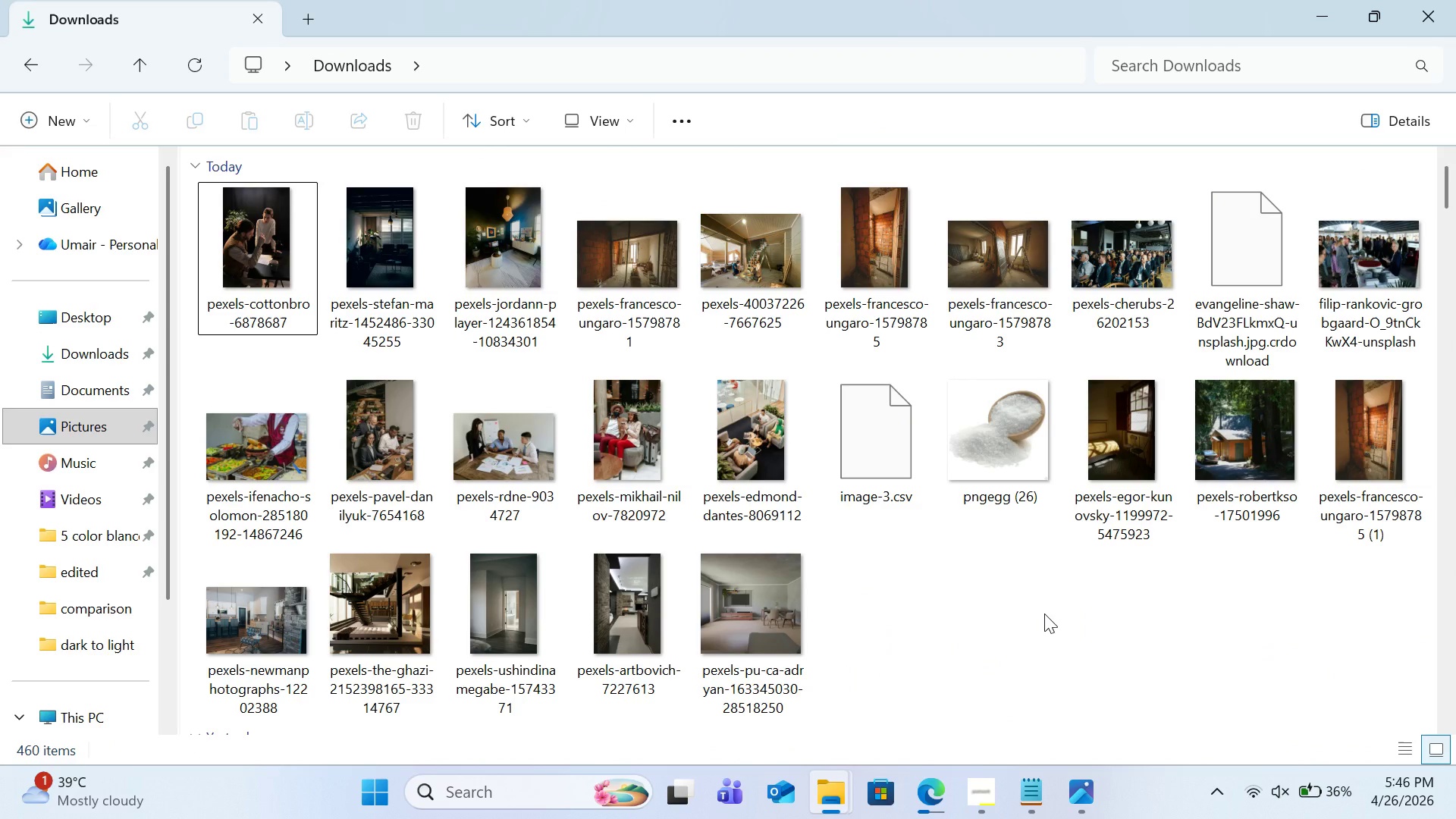 
left_click([1028, 623])
 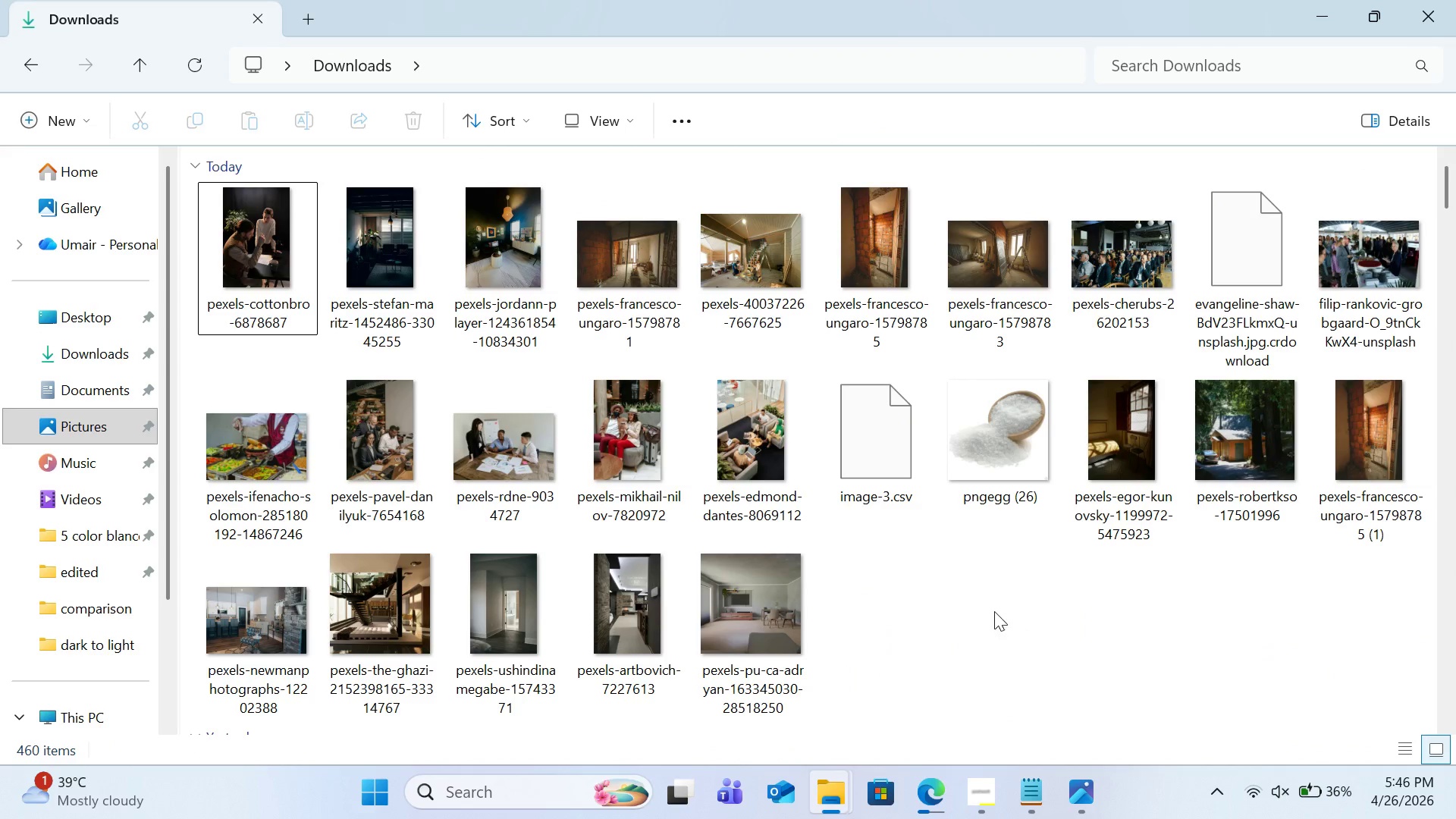 
left_click_drag(start_coordinate=[994, 609], to_coordinate=[257, 670])
 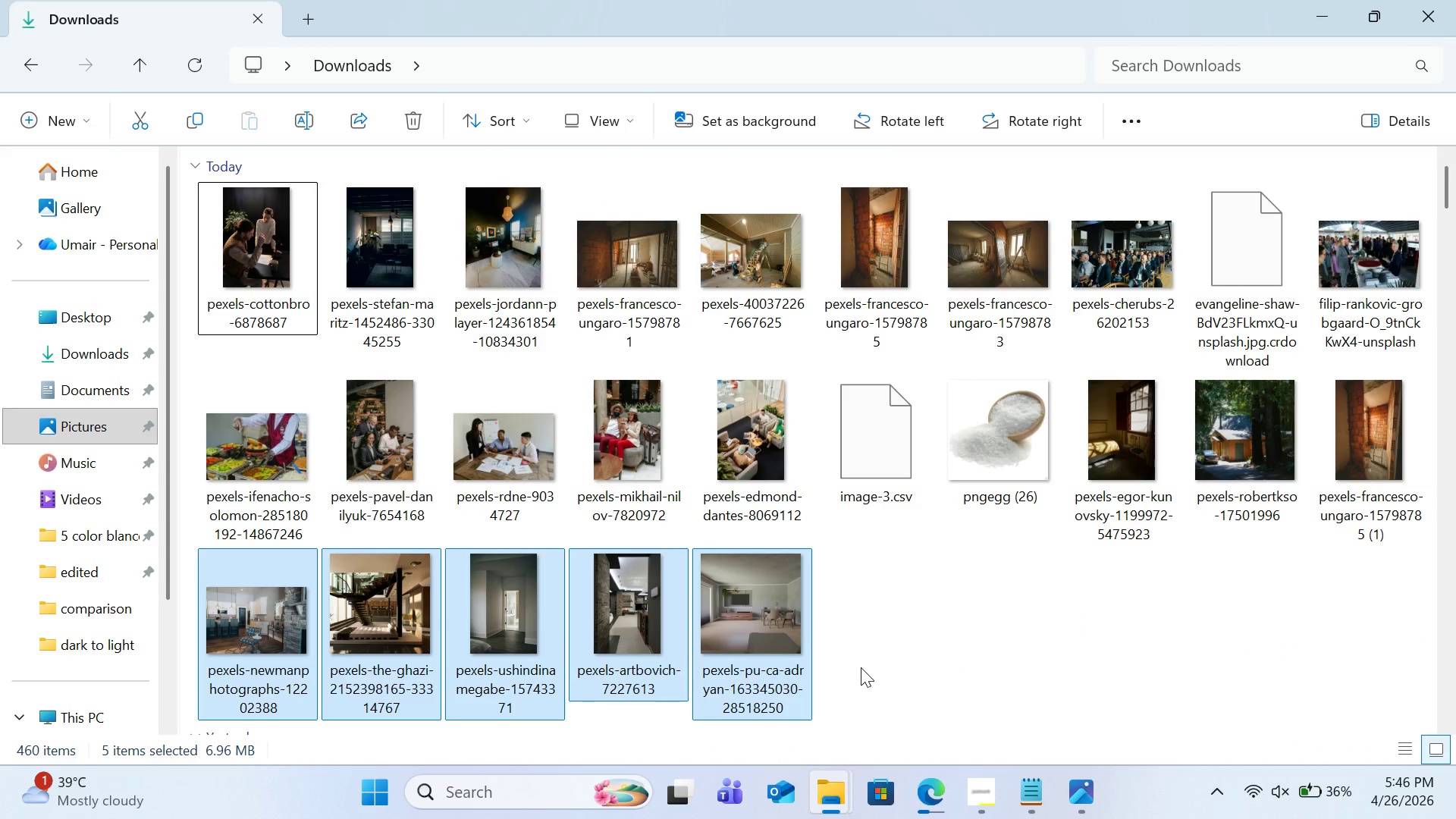 
key(Control+C)
 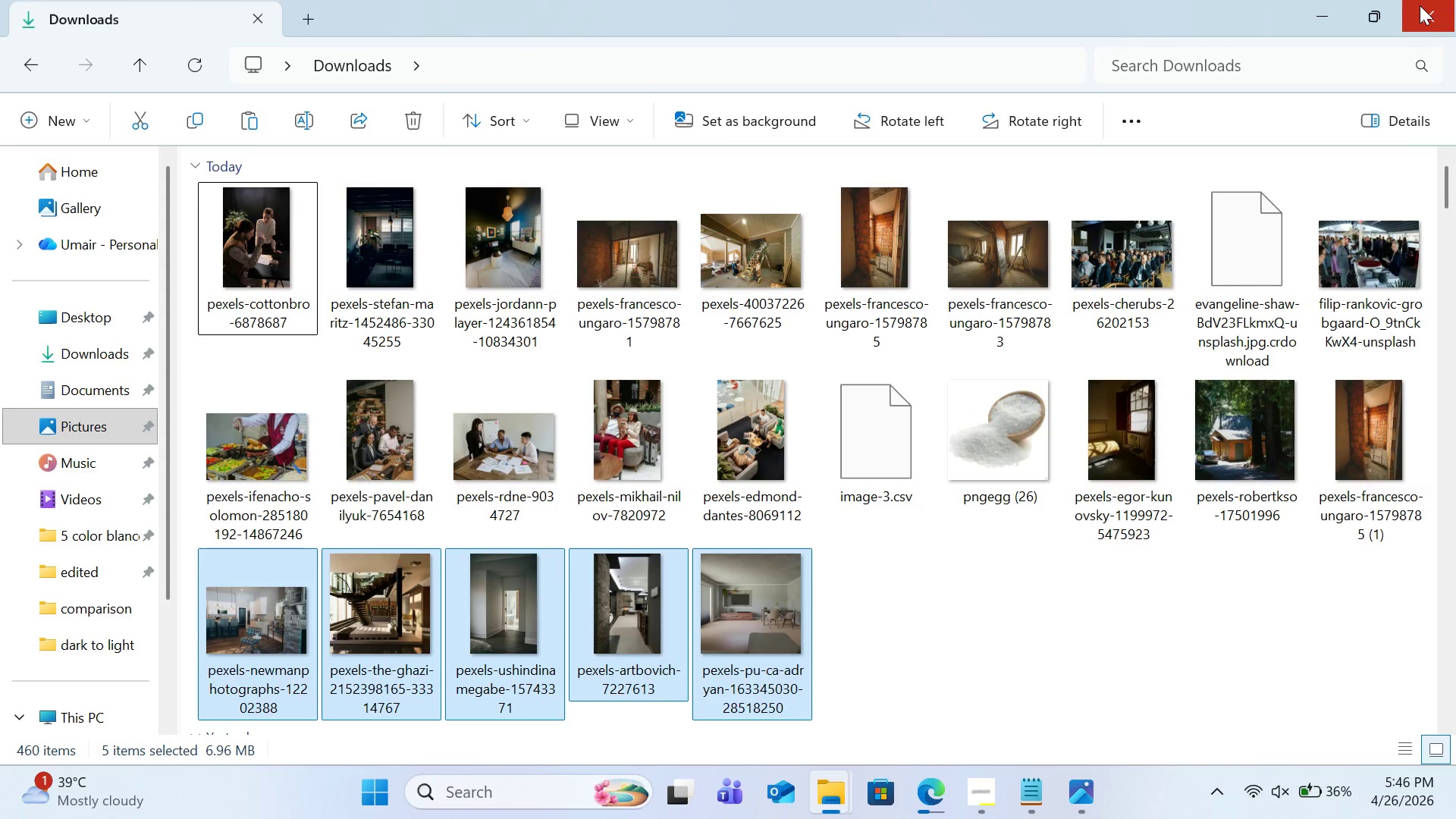 
left_click([1420, 5])
 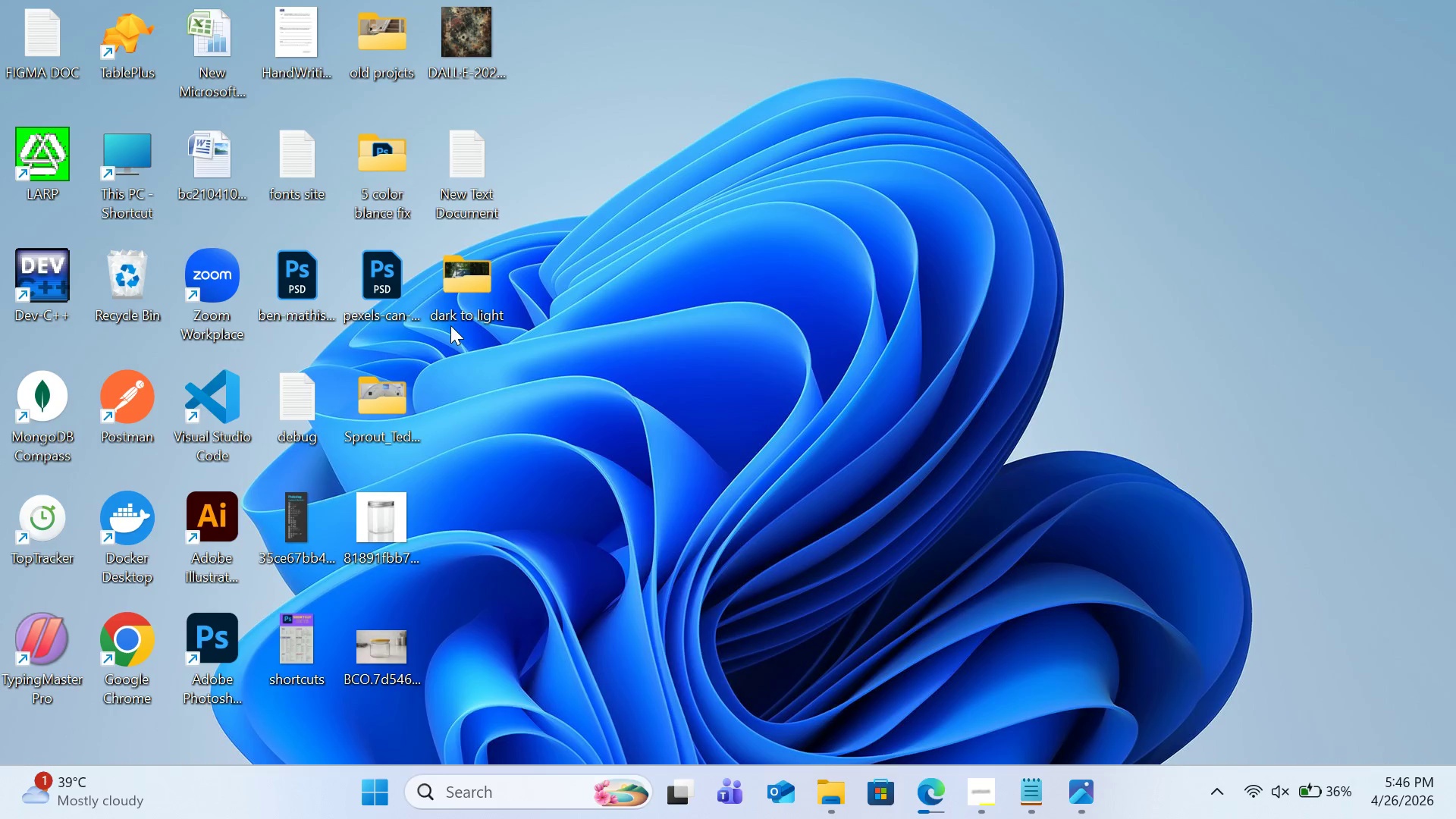 
double_click([462, 303])
 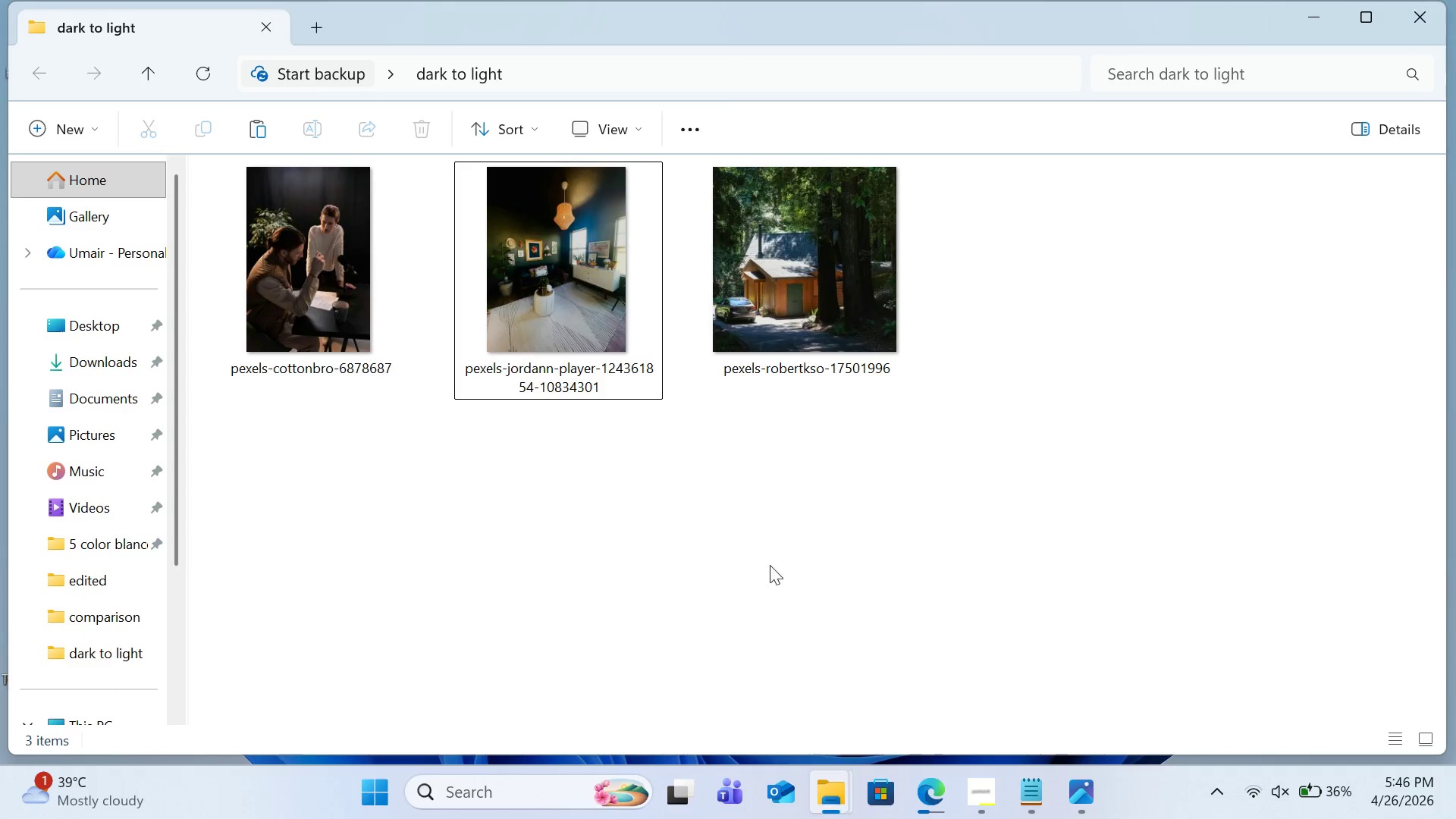 
left_click([775, 576])
 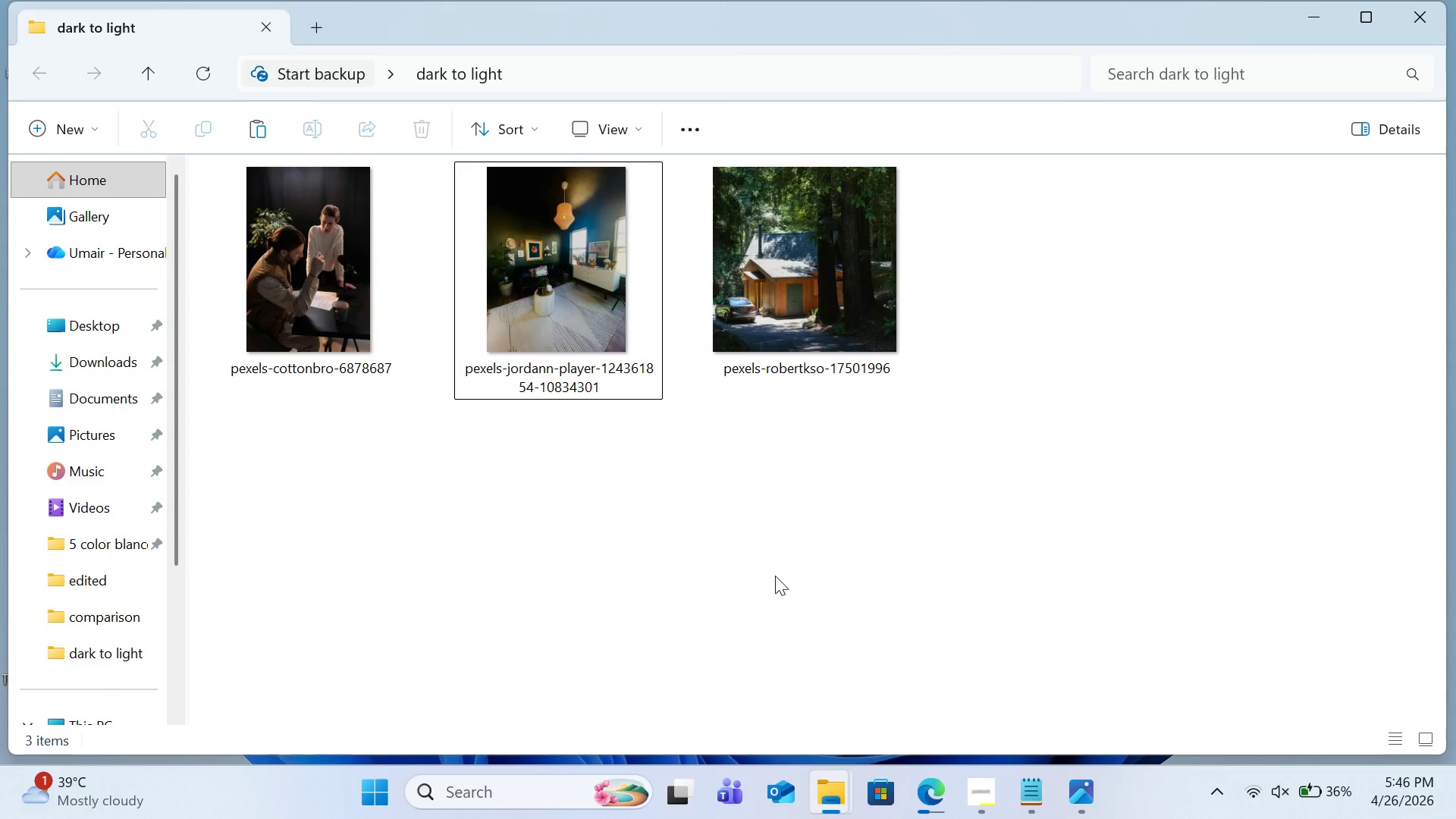 
key(Control+V)
 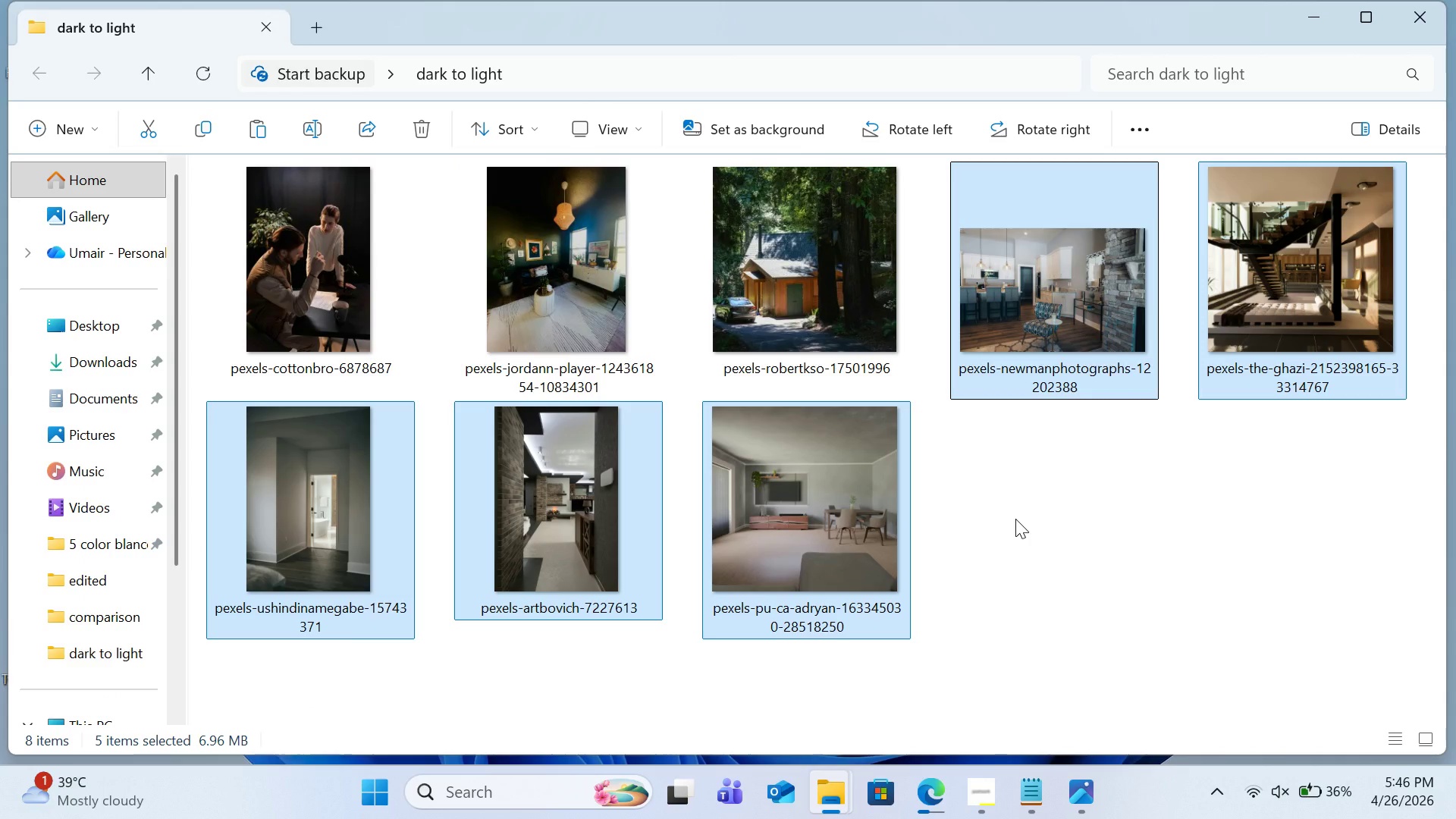 
left_click([1027, 518])
 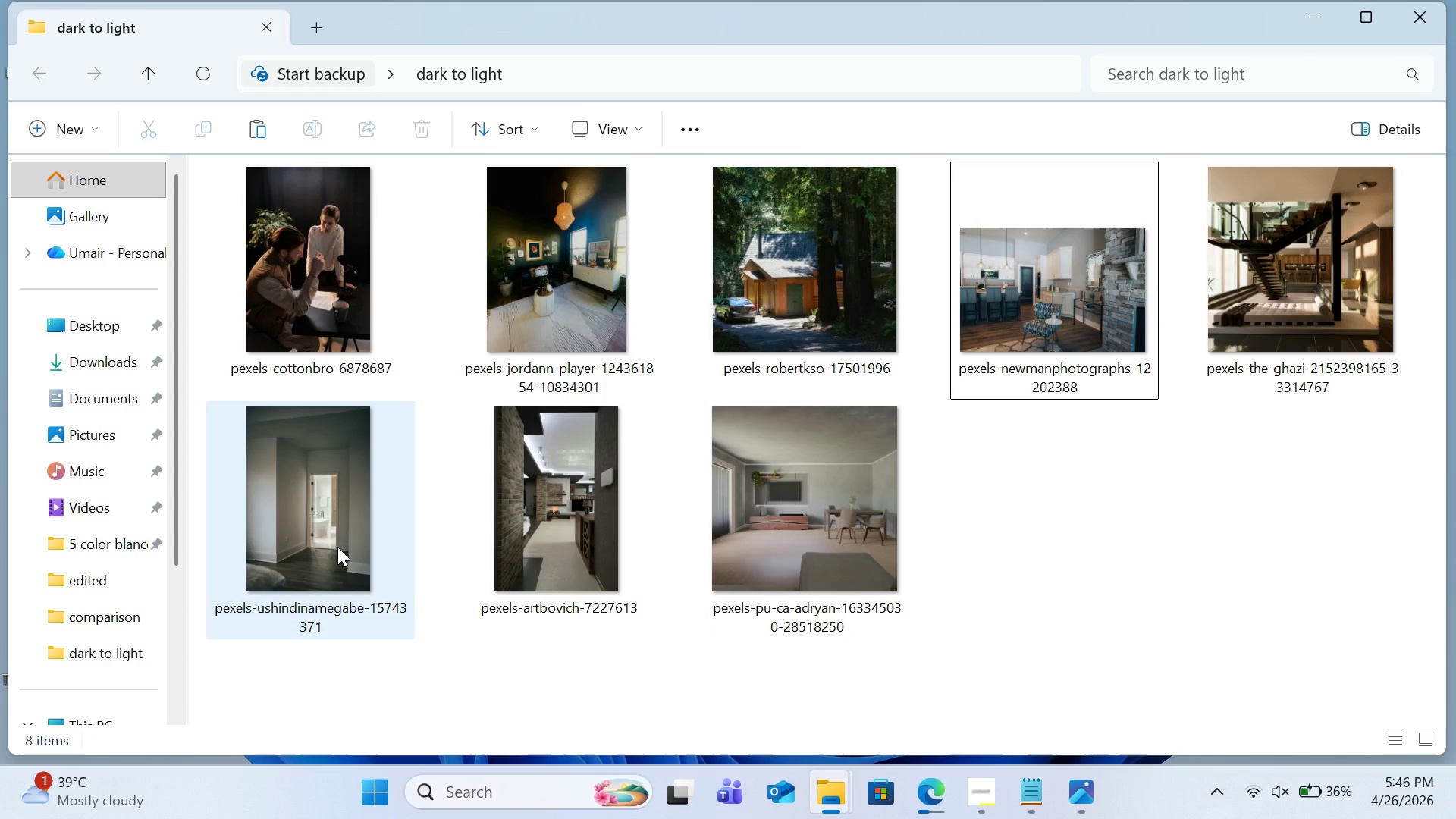 
double_click([337, 547])
 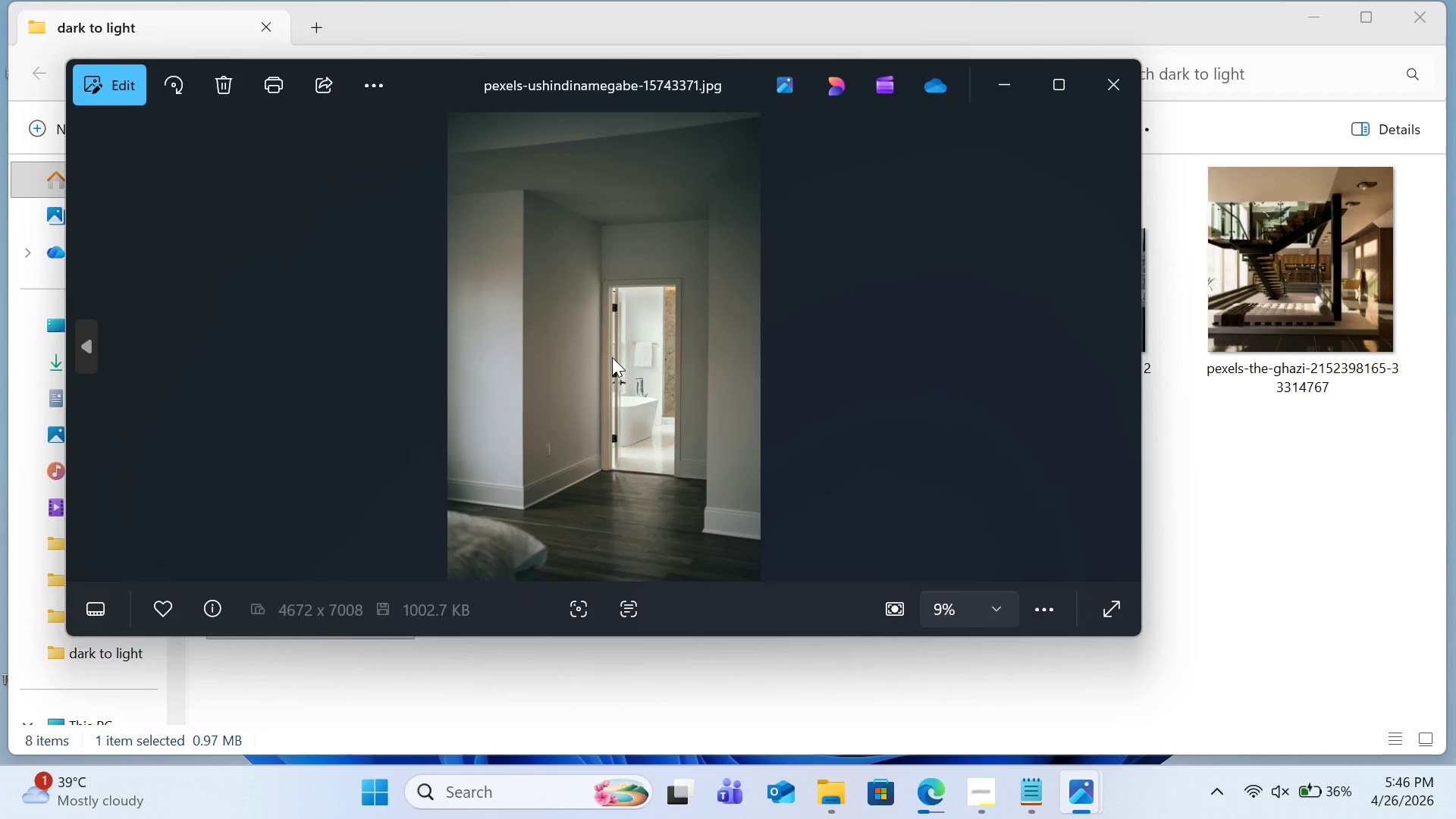 
wait(5.59)
 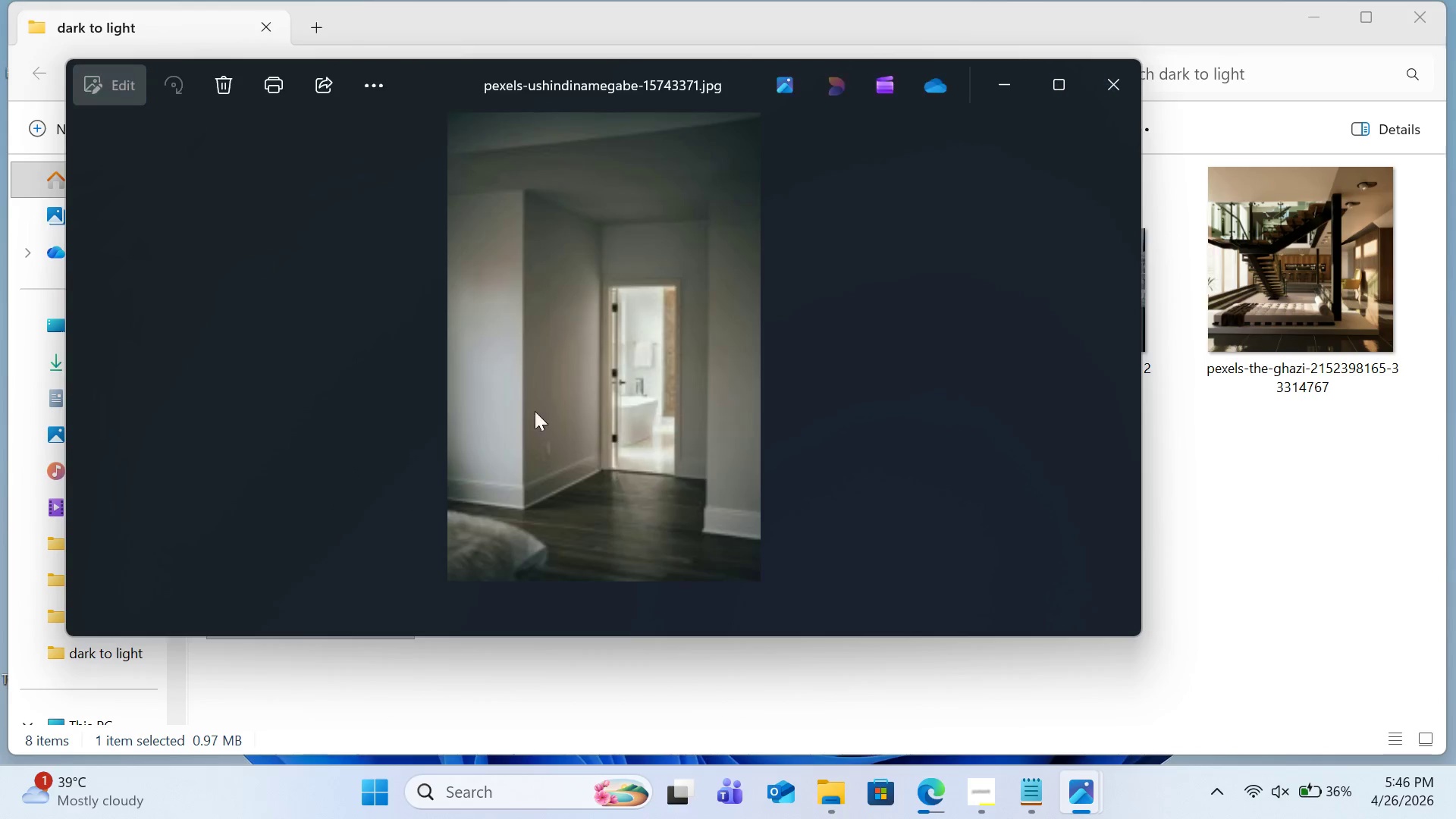 
double_click([612, 357])
 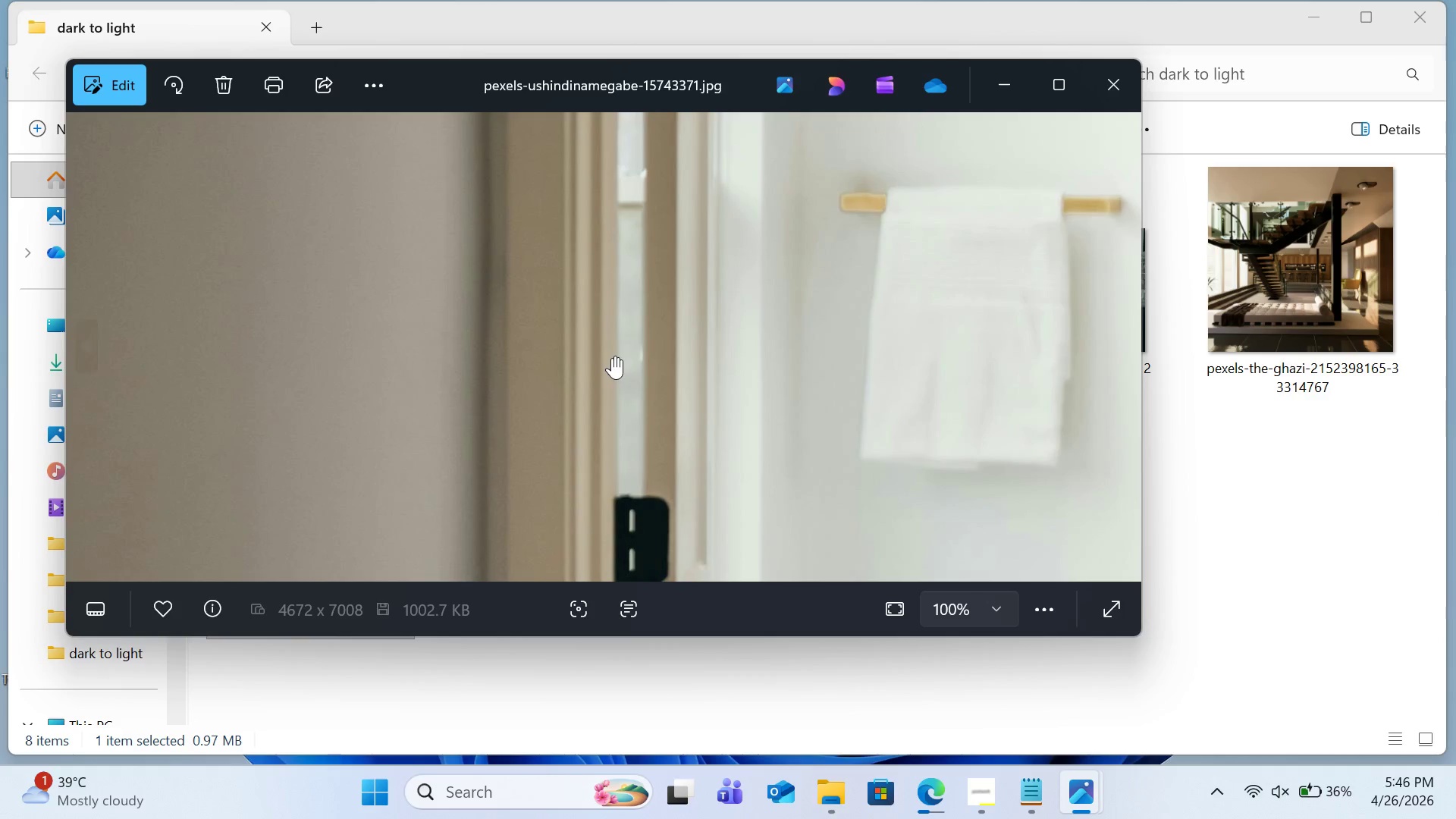 
double_click([612, 357])
 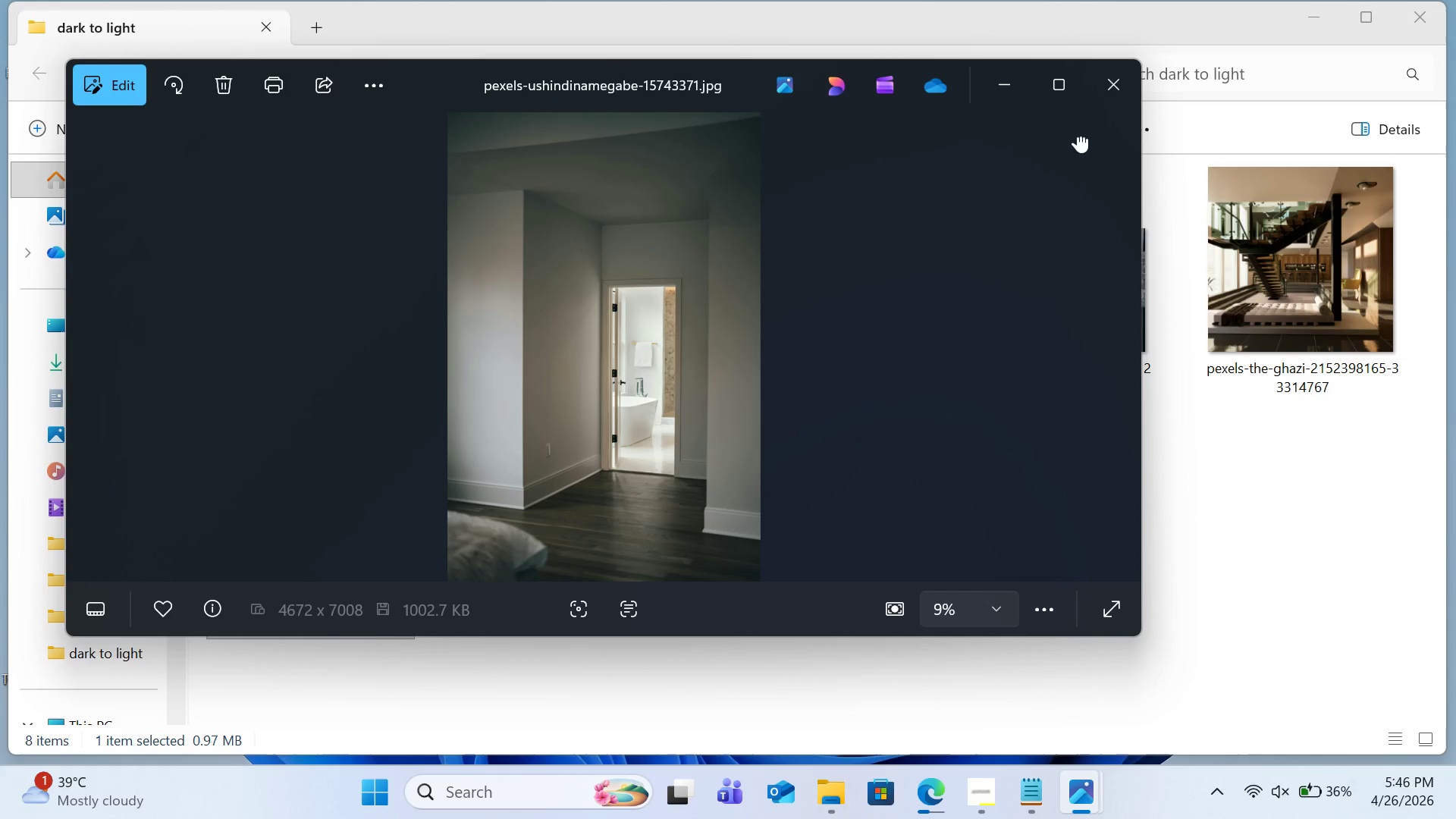 
left_click([1119, 87])
 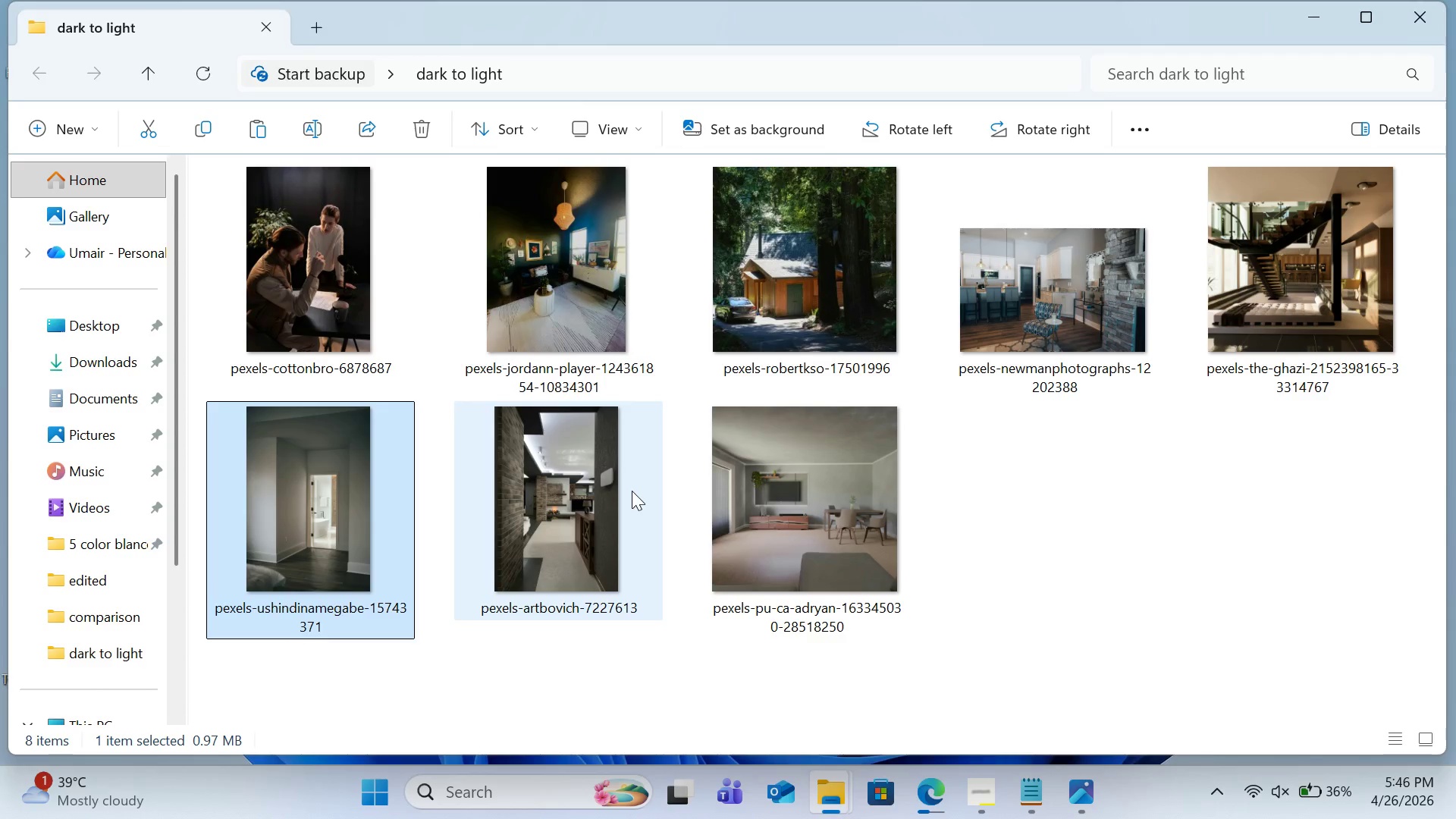 
double_click([632, 491])
 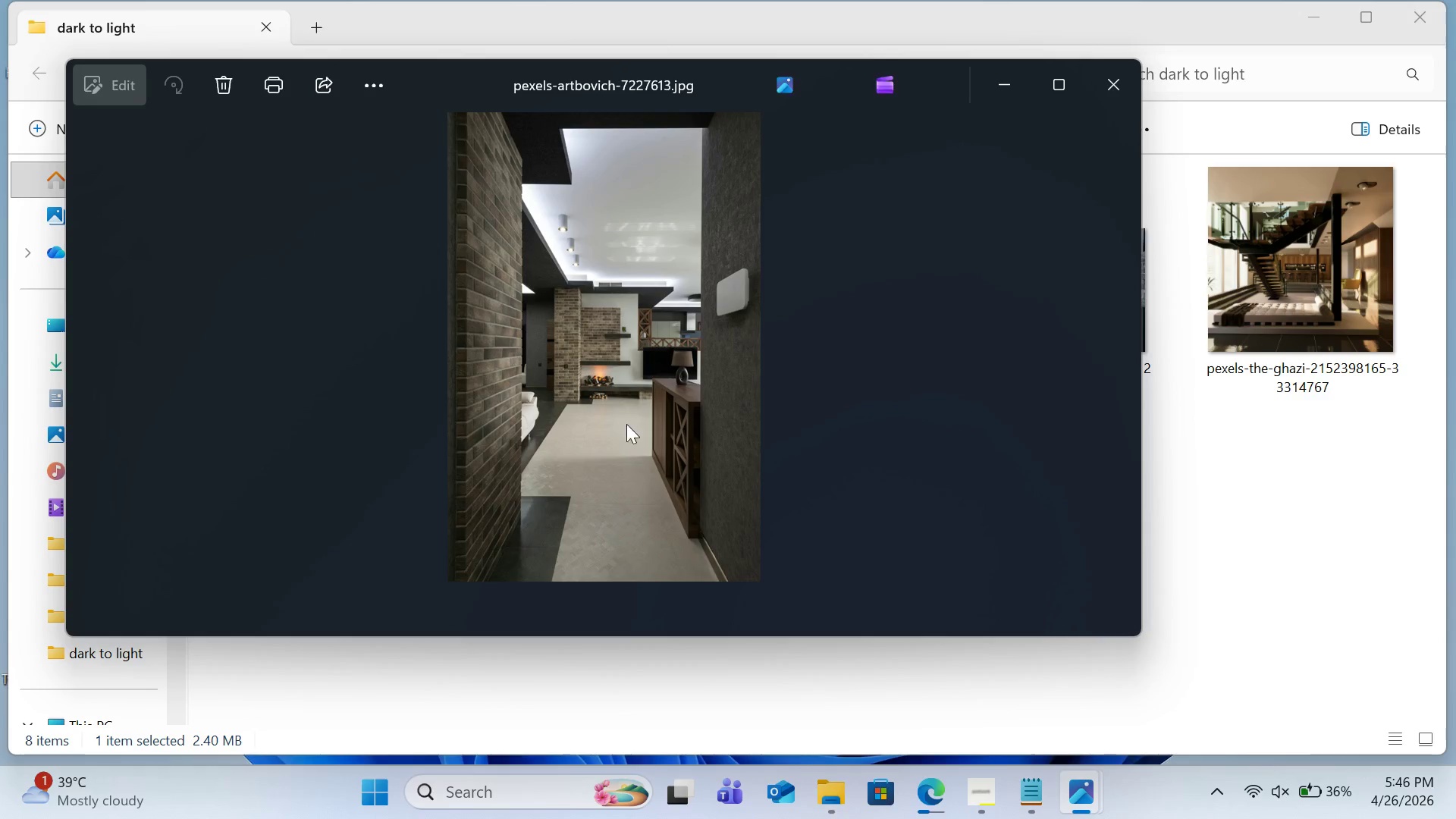 
double_click([625, 413])
 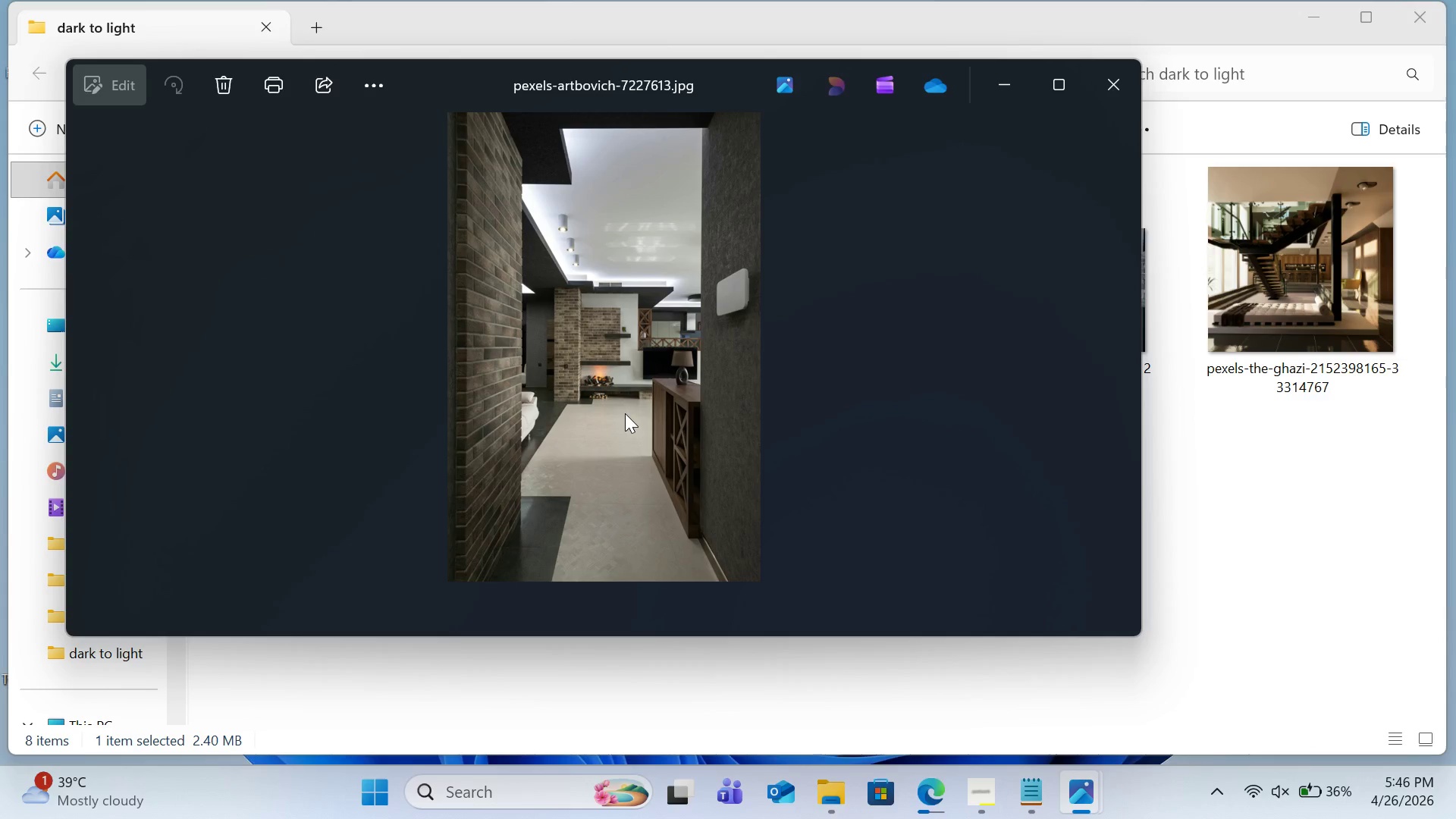 
double_click([625, 413])
 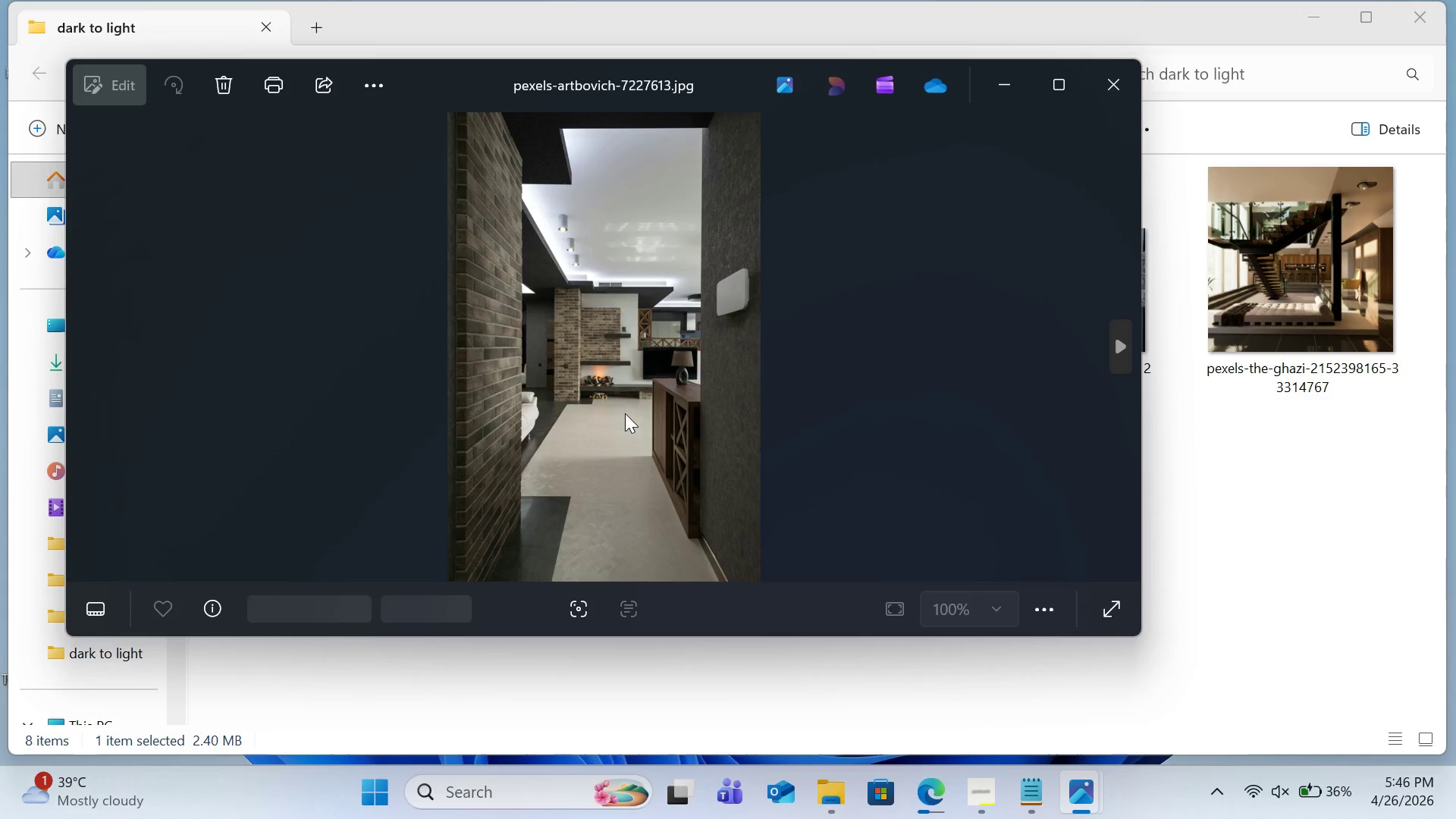 
double_click([625, 413])
 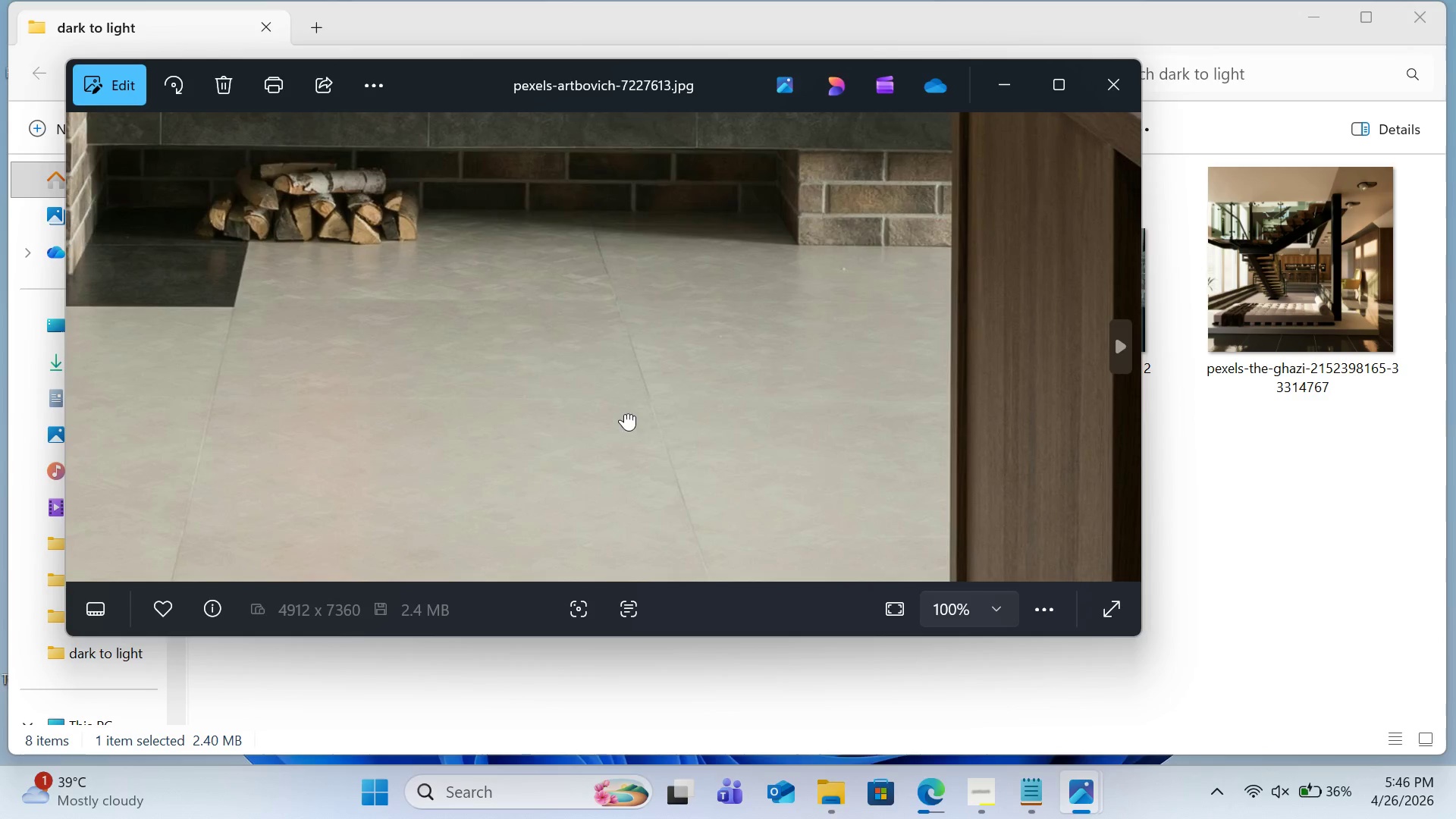 
double_click([625, 413])
 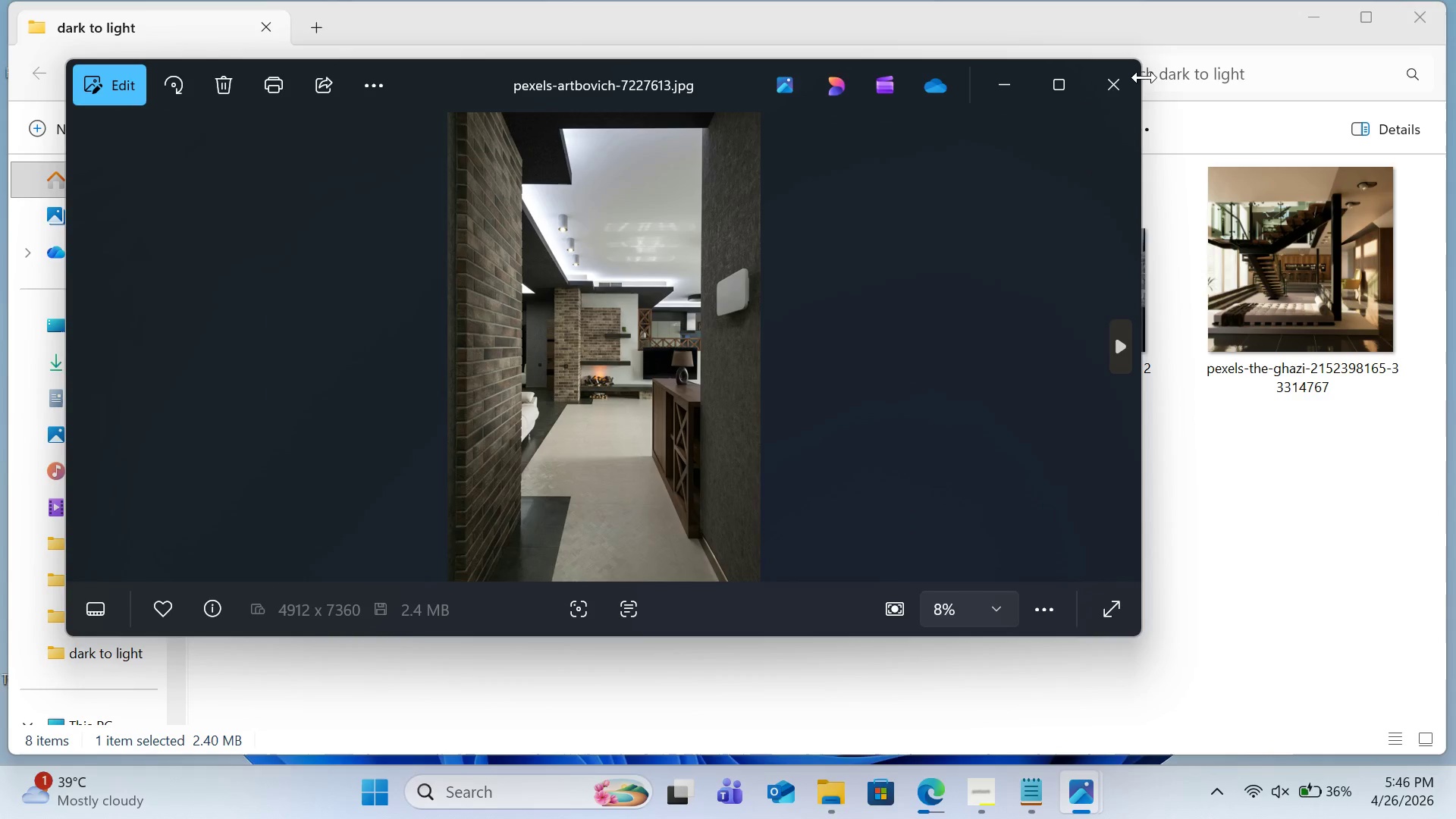 
left_click([1144, 77])
 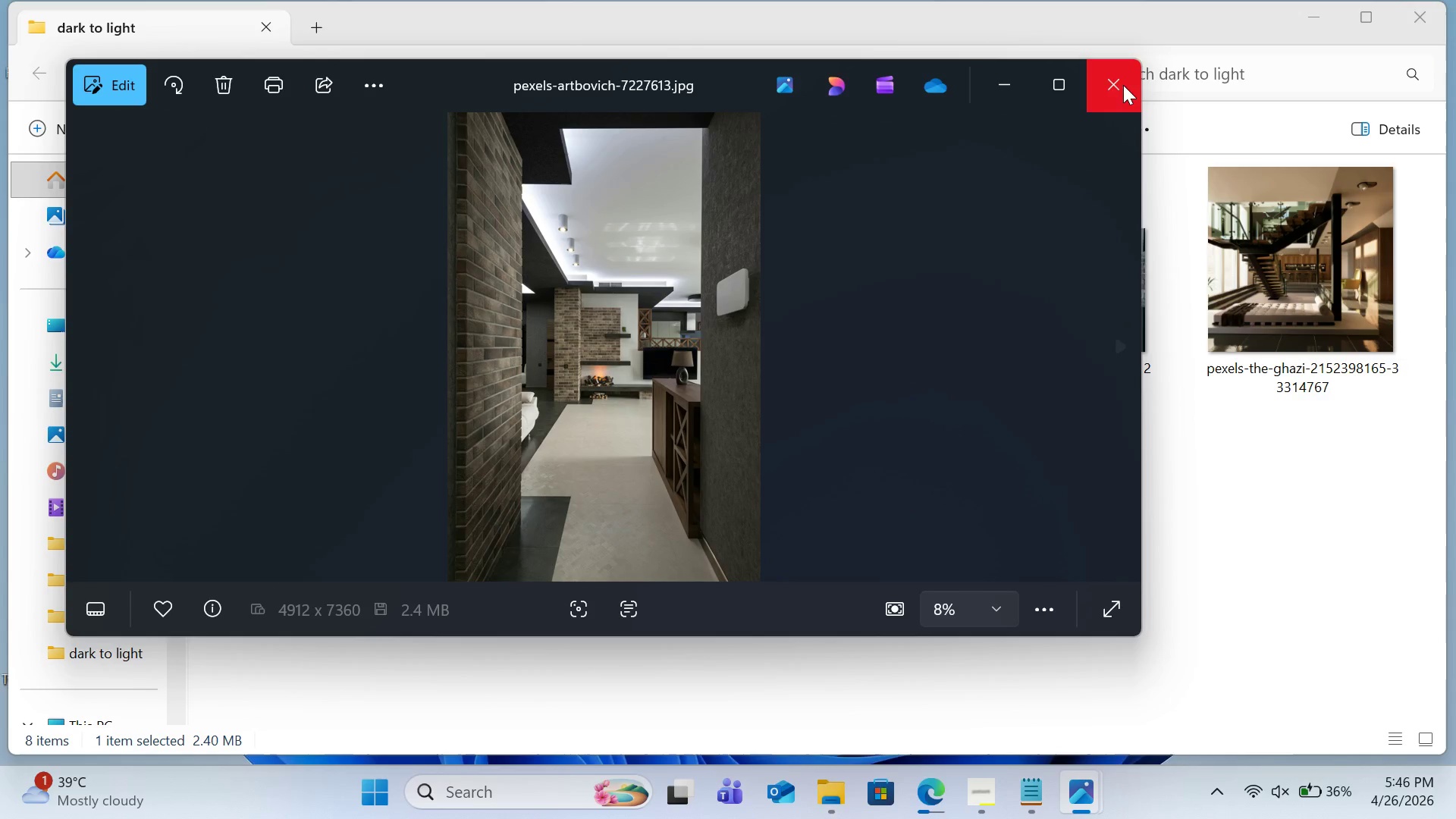 
left_click([1123, 85])
 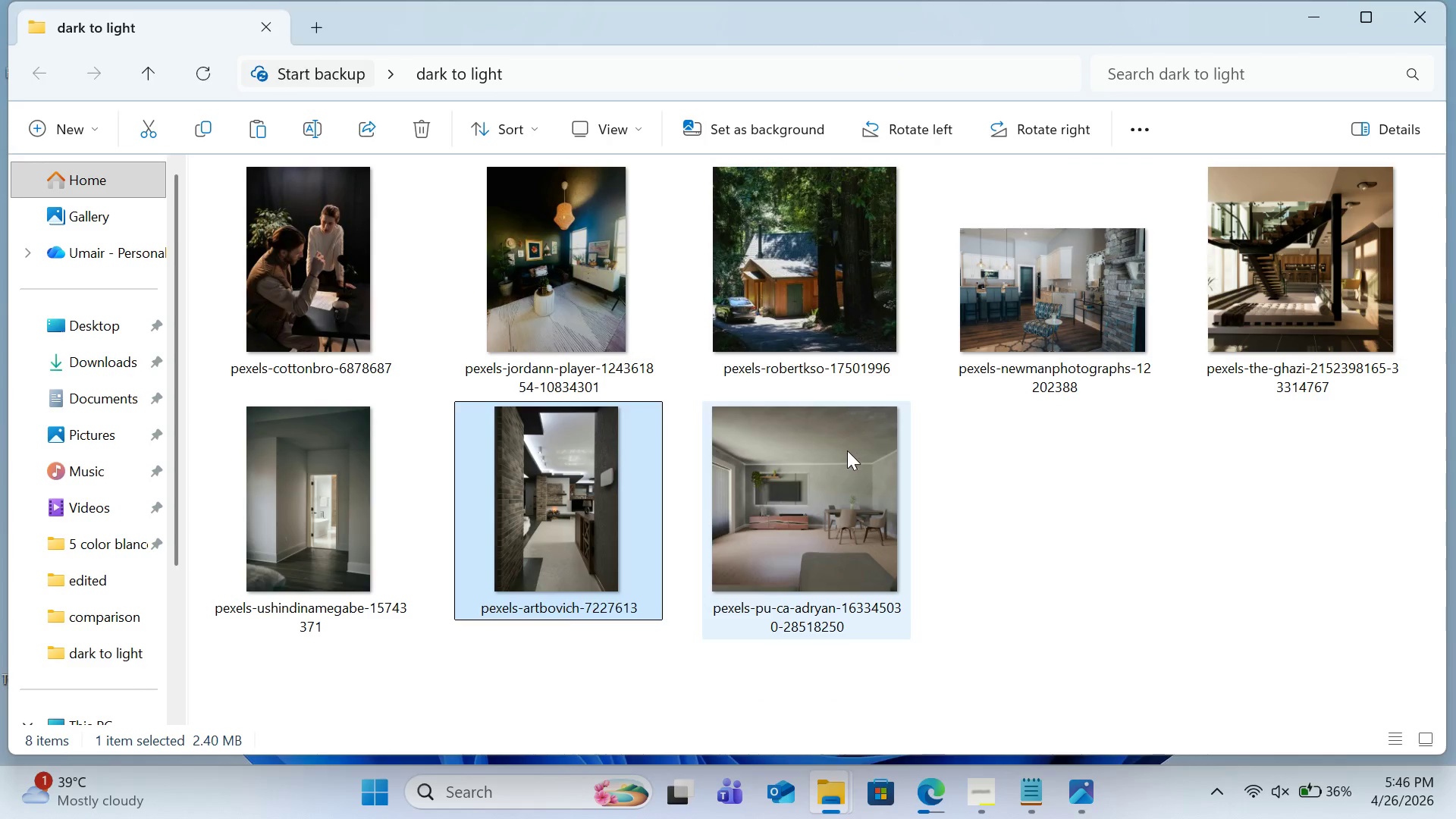 
double_click([847, 450])